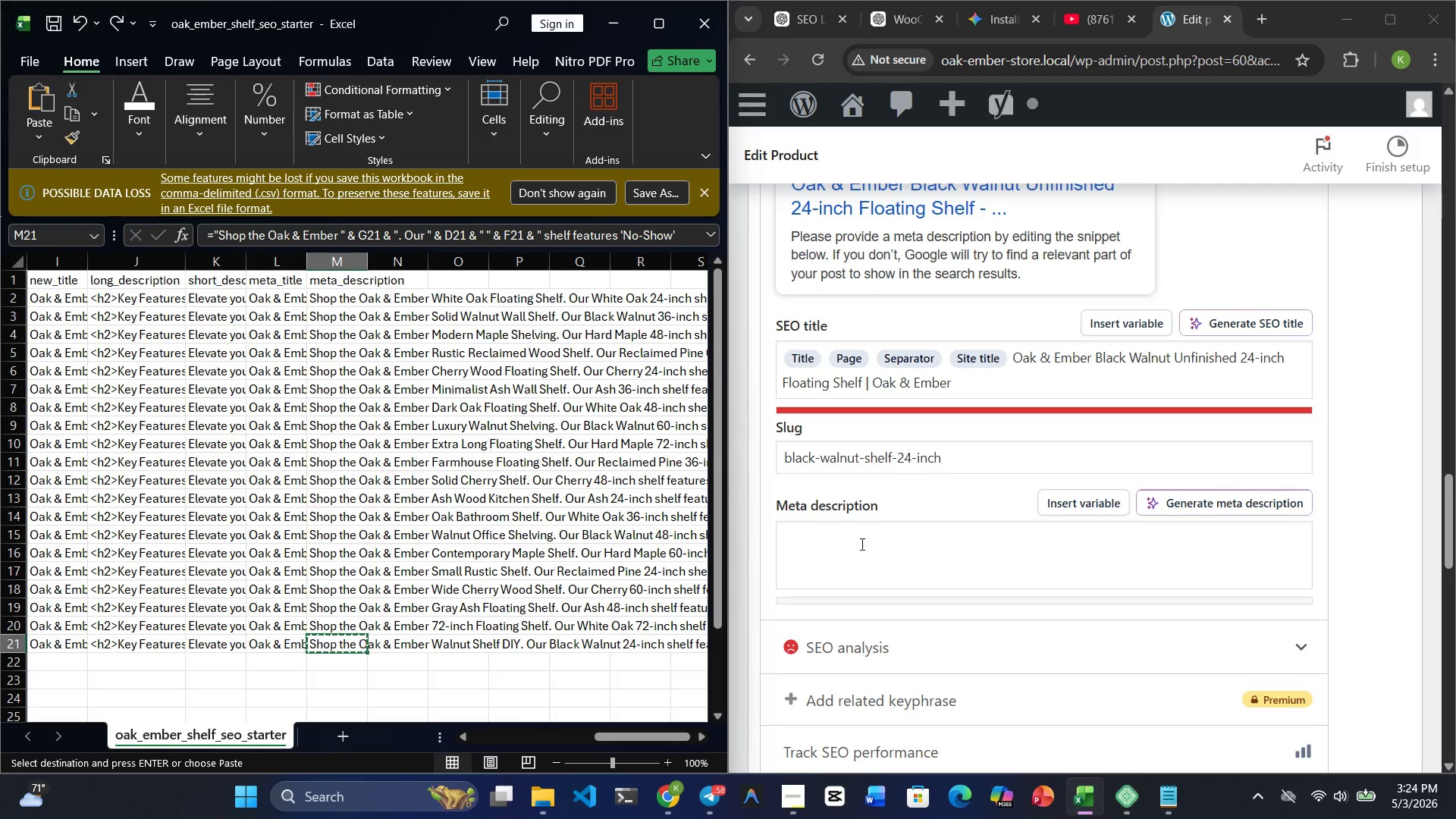 
left_click([861, 544])
 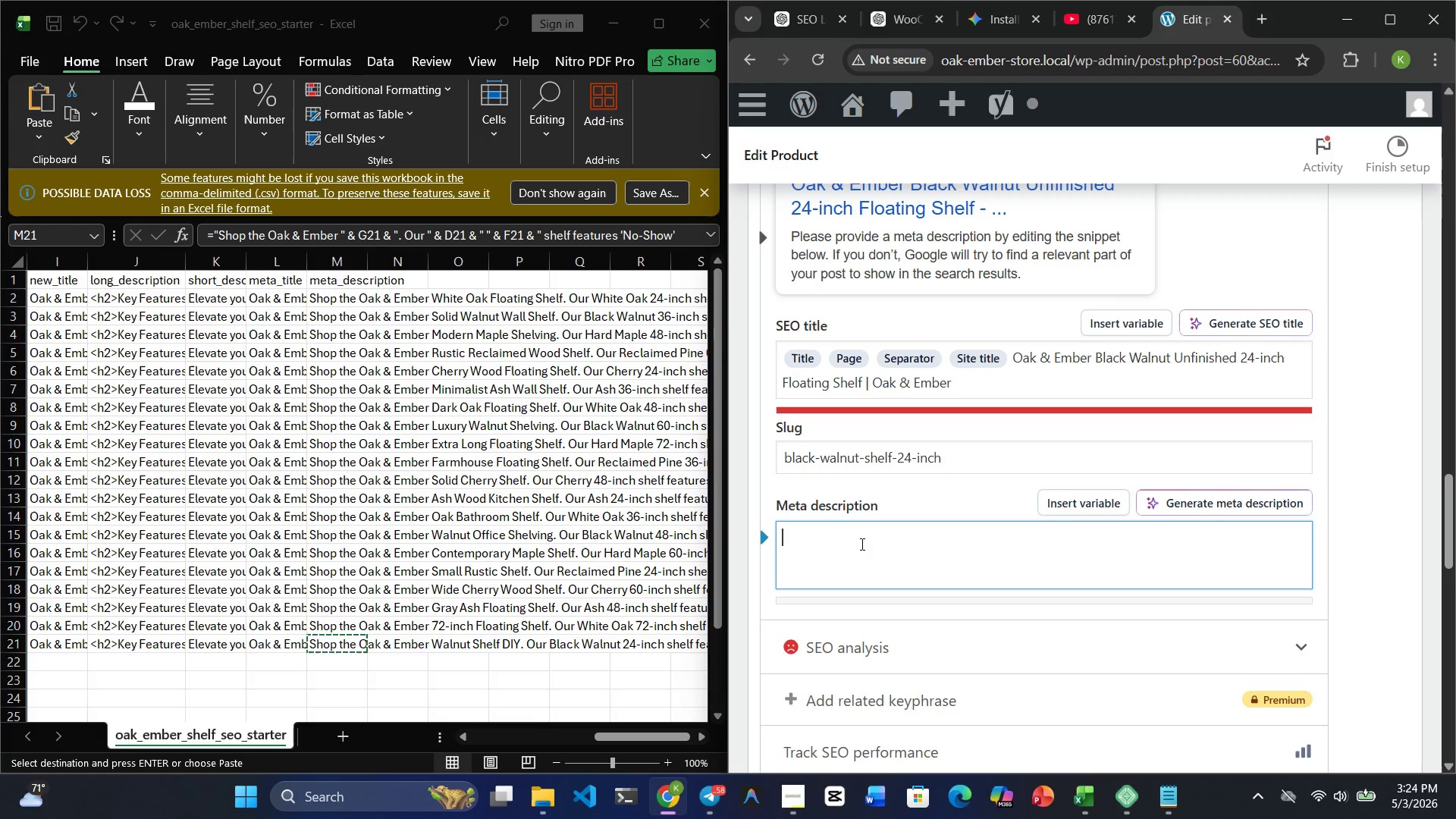 
key(Control+V)
 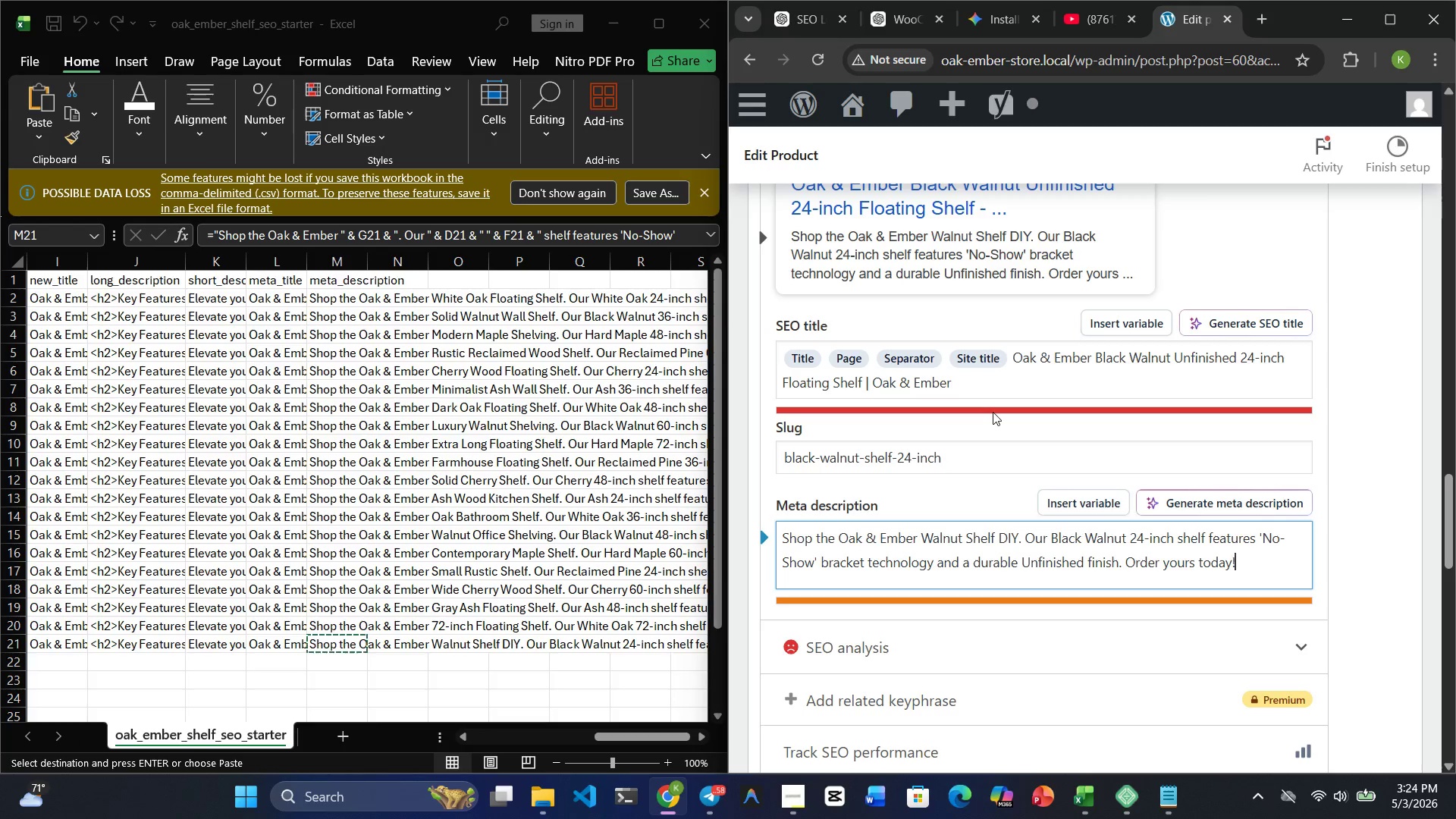 
mouse_move([958, 465])
 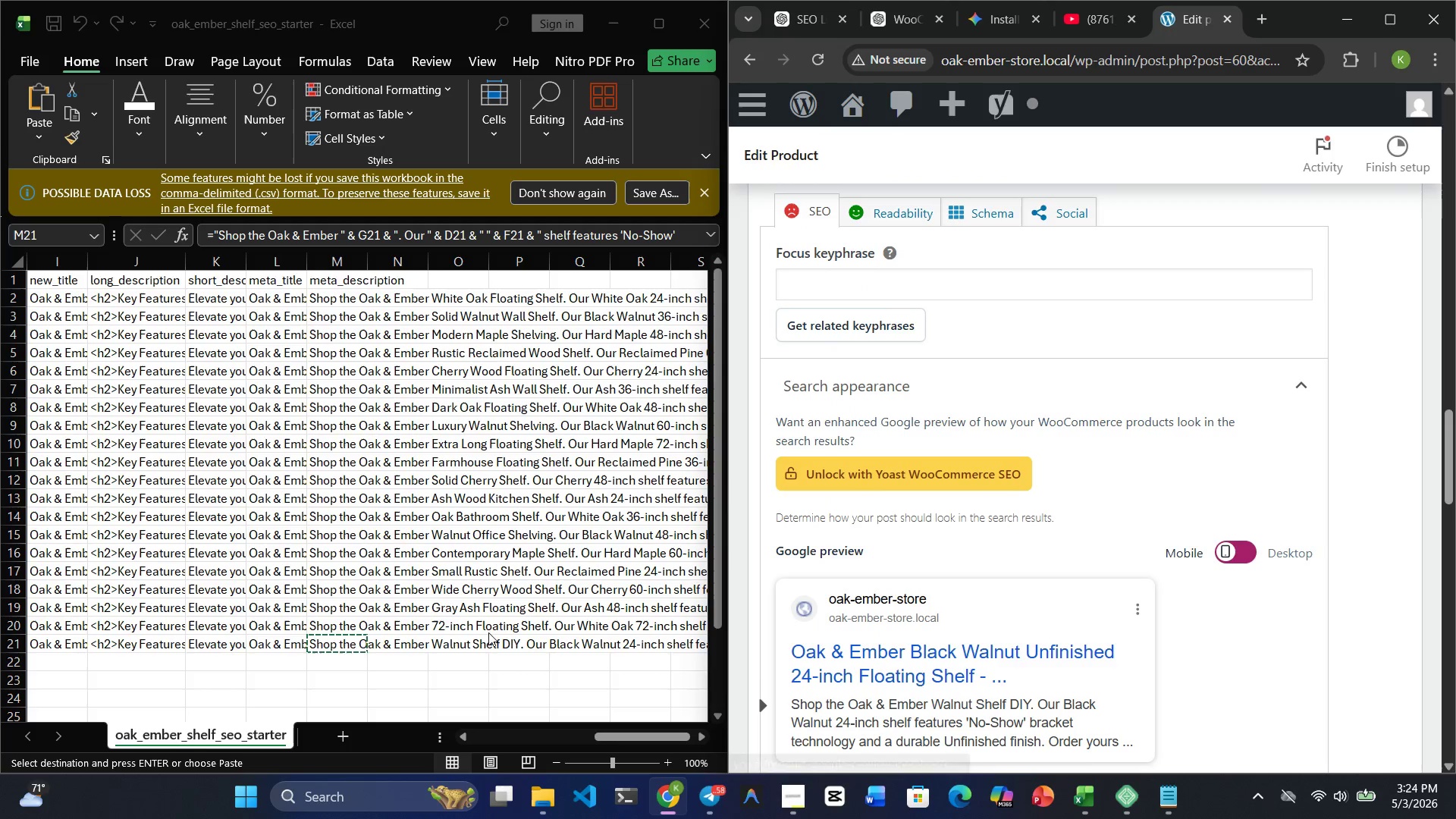 
mouse_move([334, 639])
 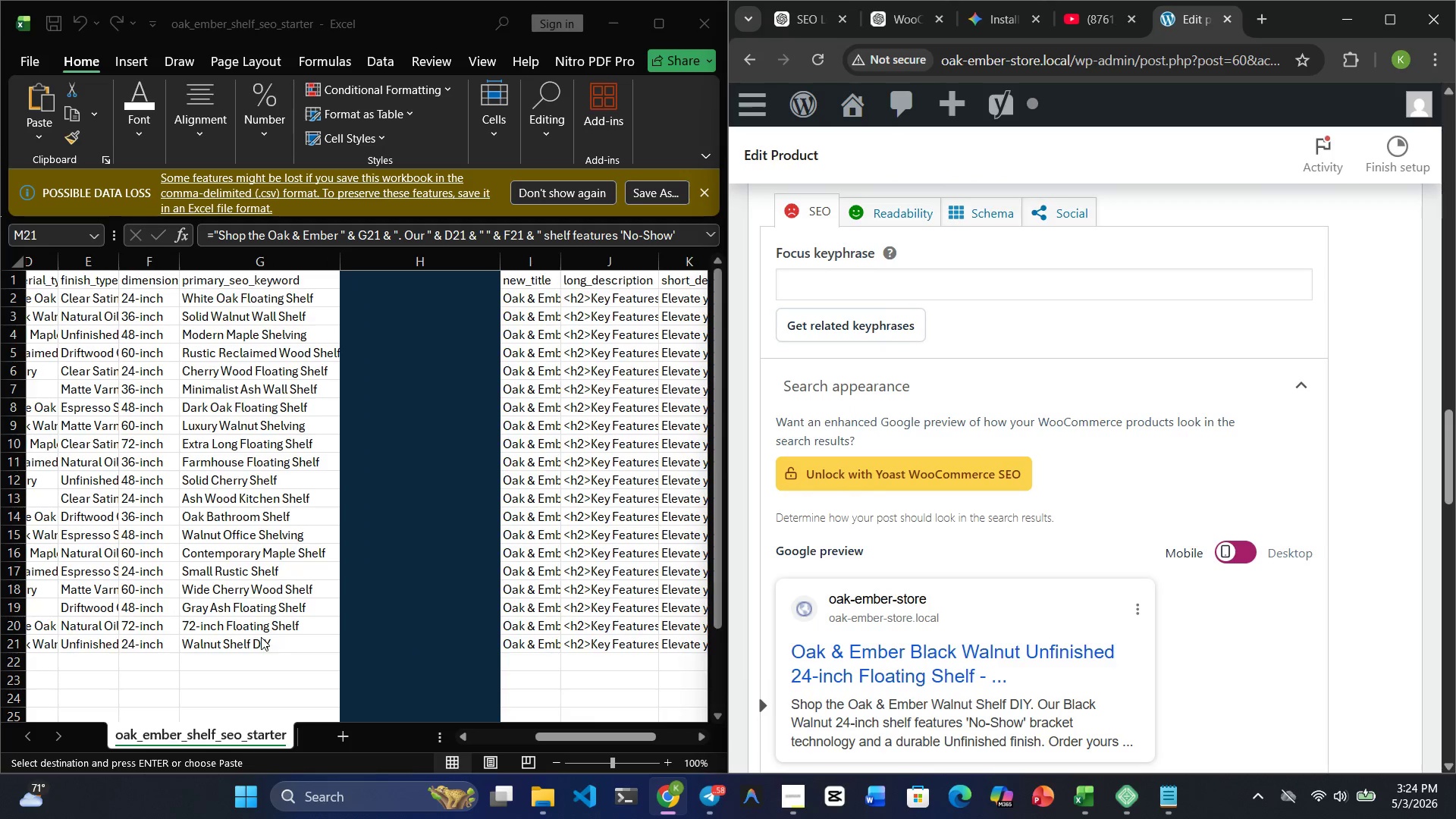 
left_click([249, 642])
 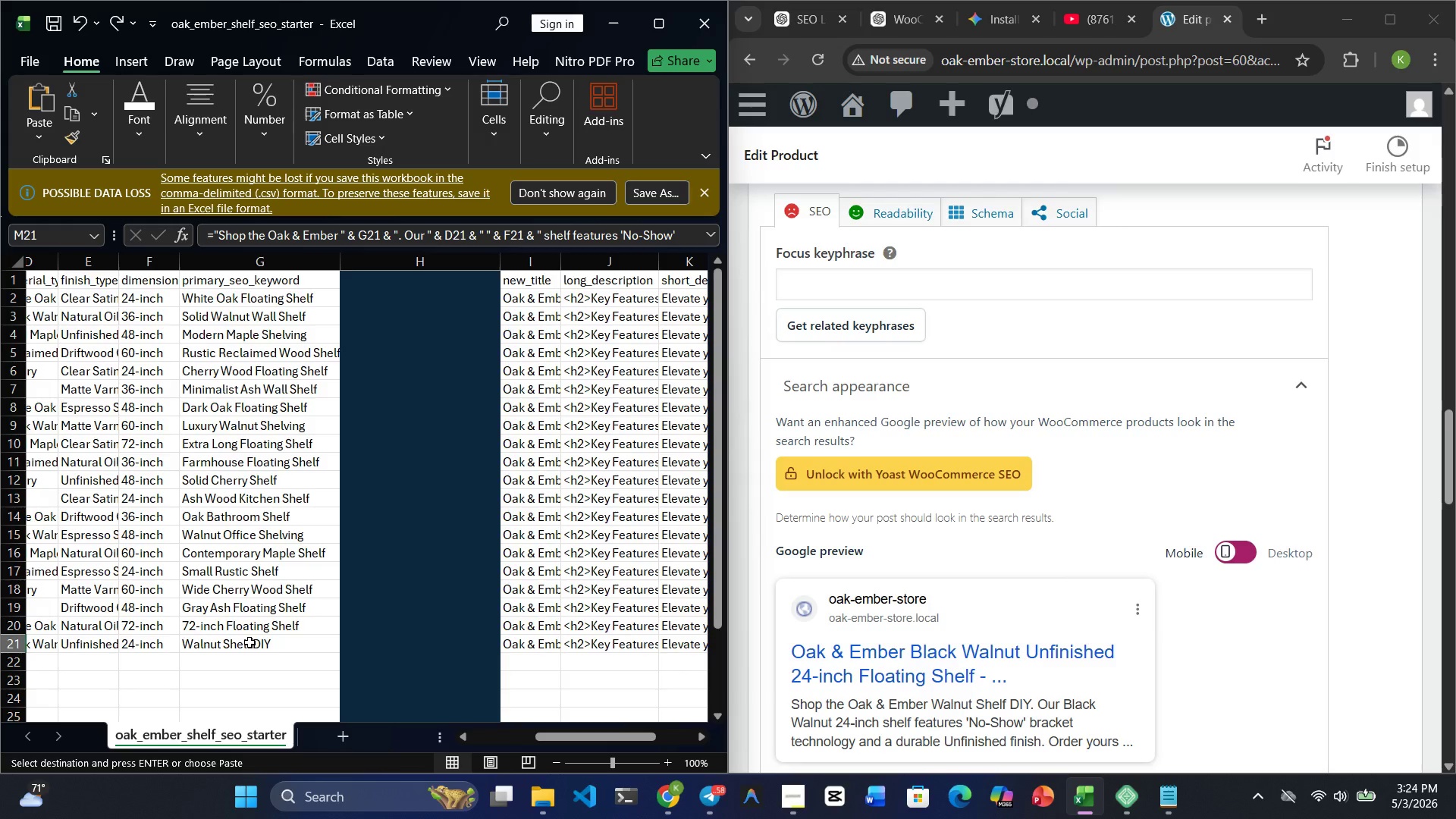 
left_click([249, 642])
 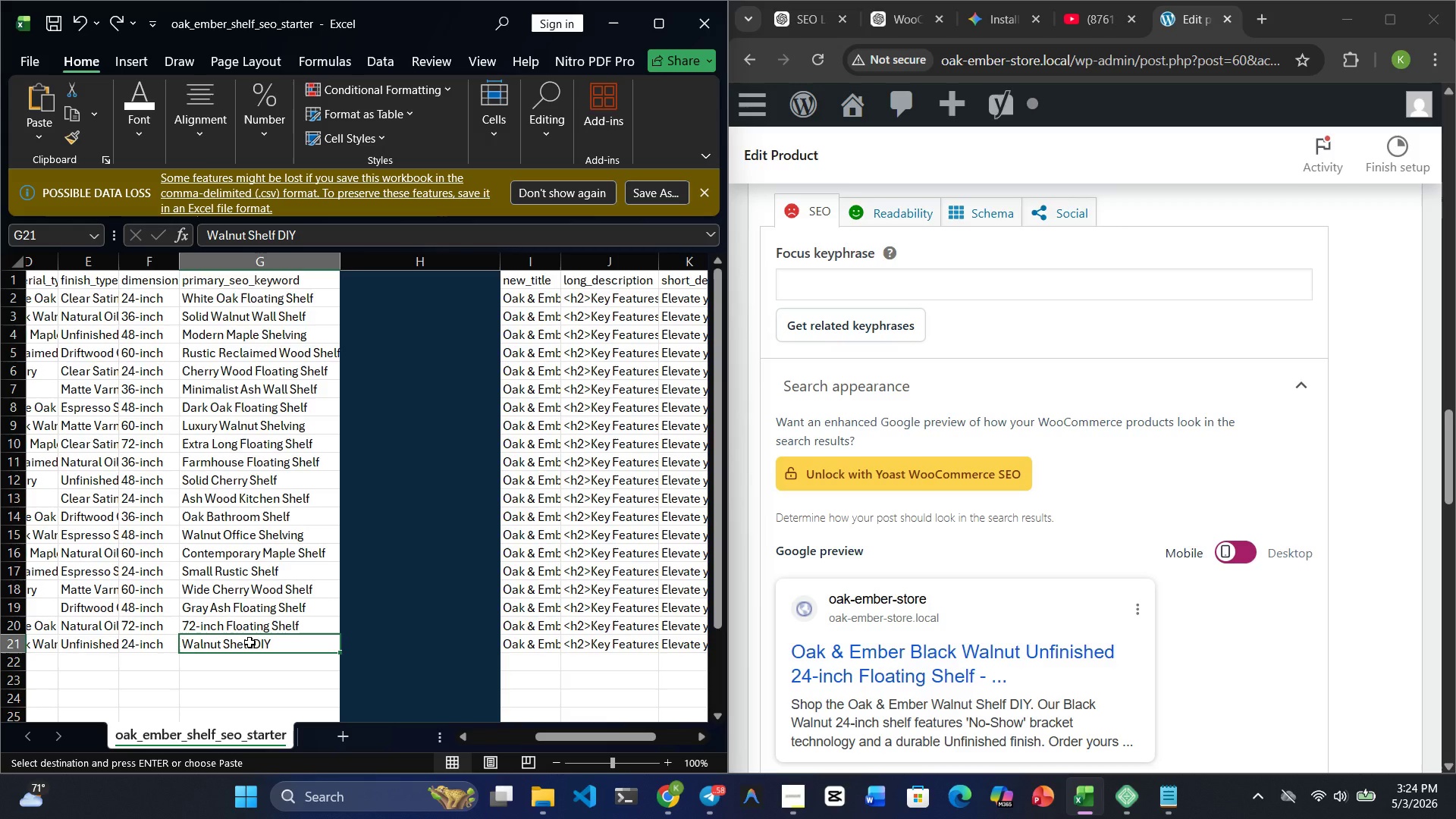 
key(Control+C)
 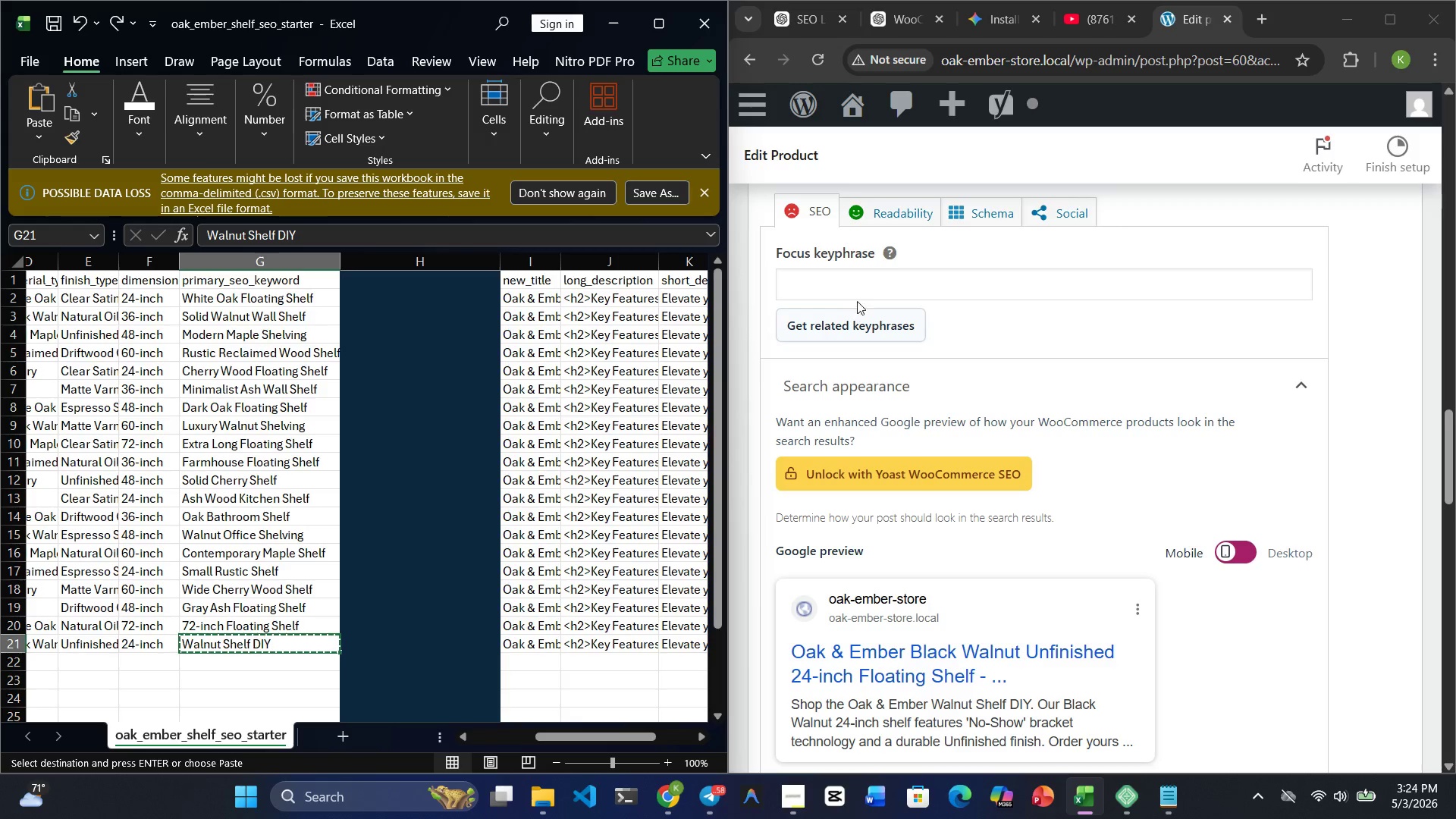 
left_click([871, 285])
 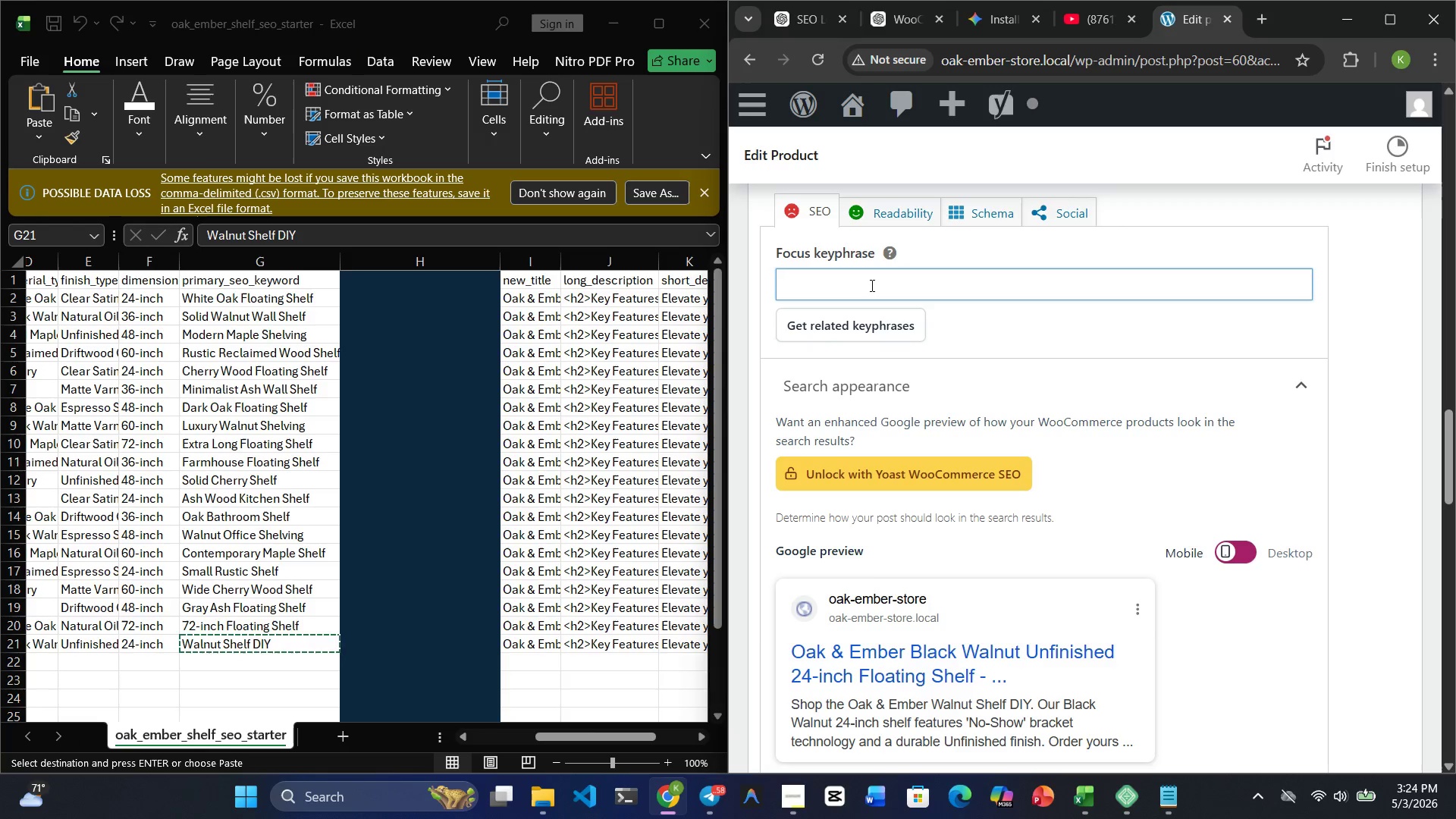 
key(Control+V)
 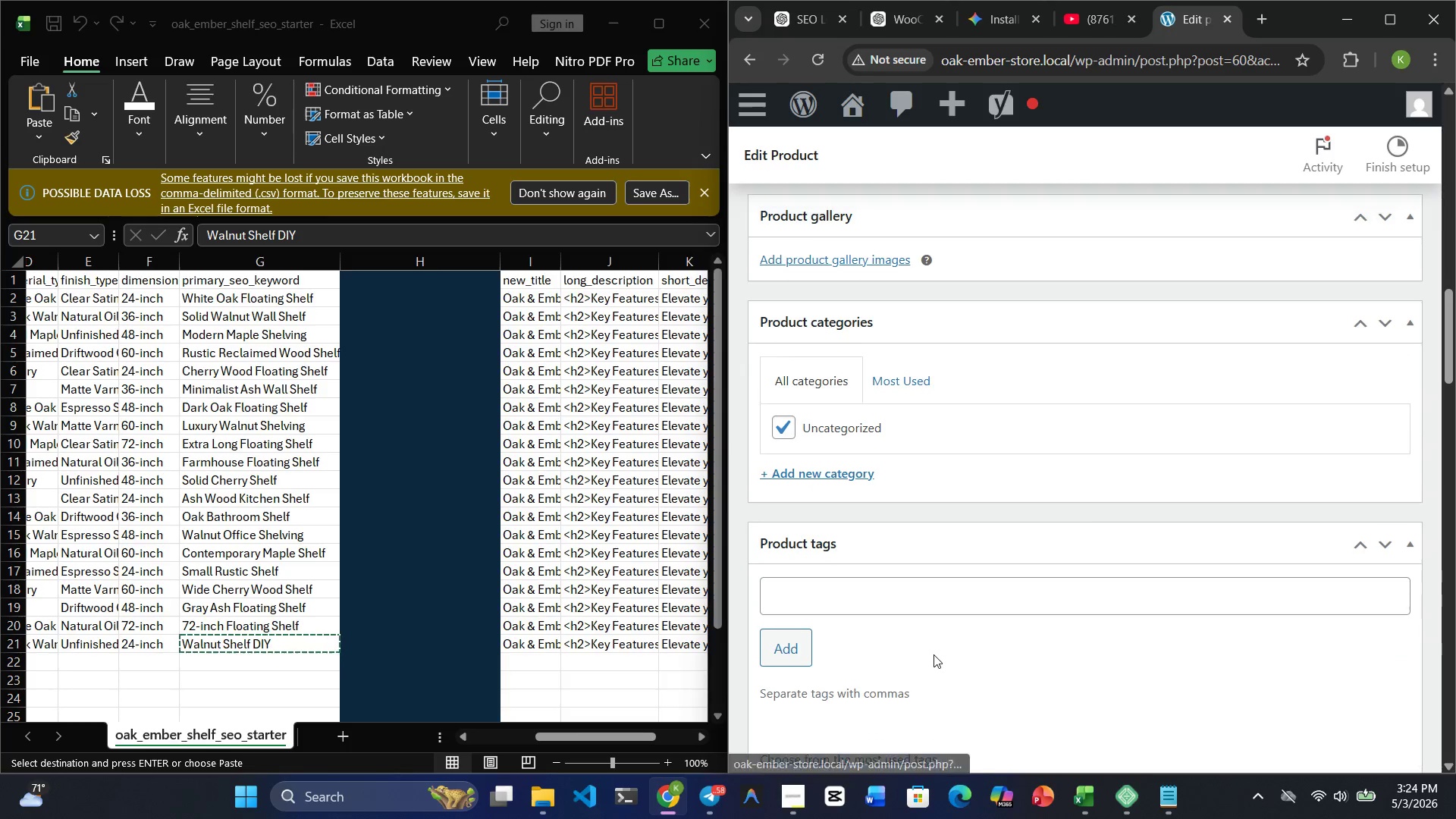 
wait(20.67)
 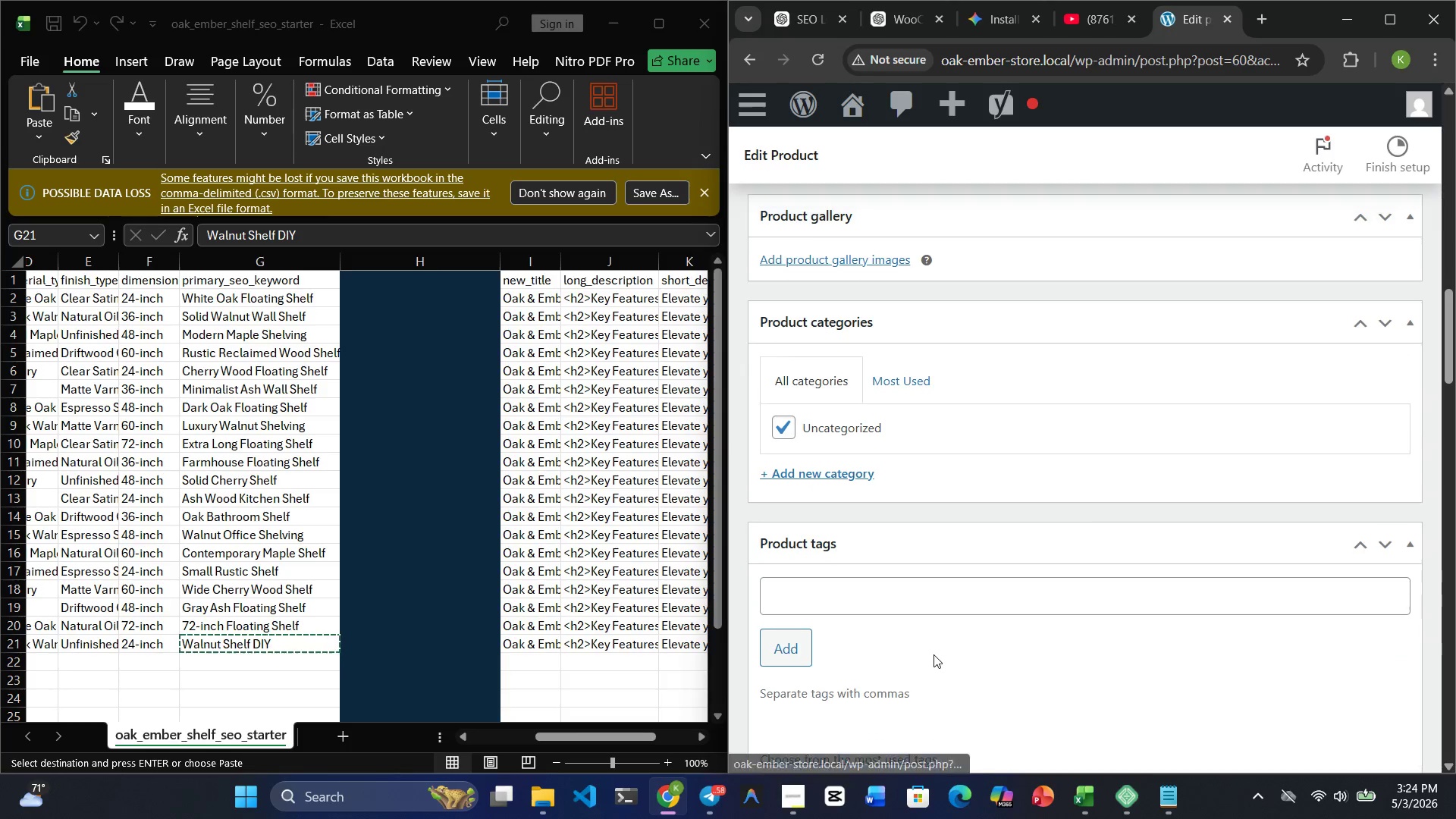 
left_click([814, 454])
 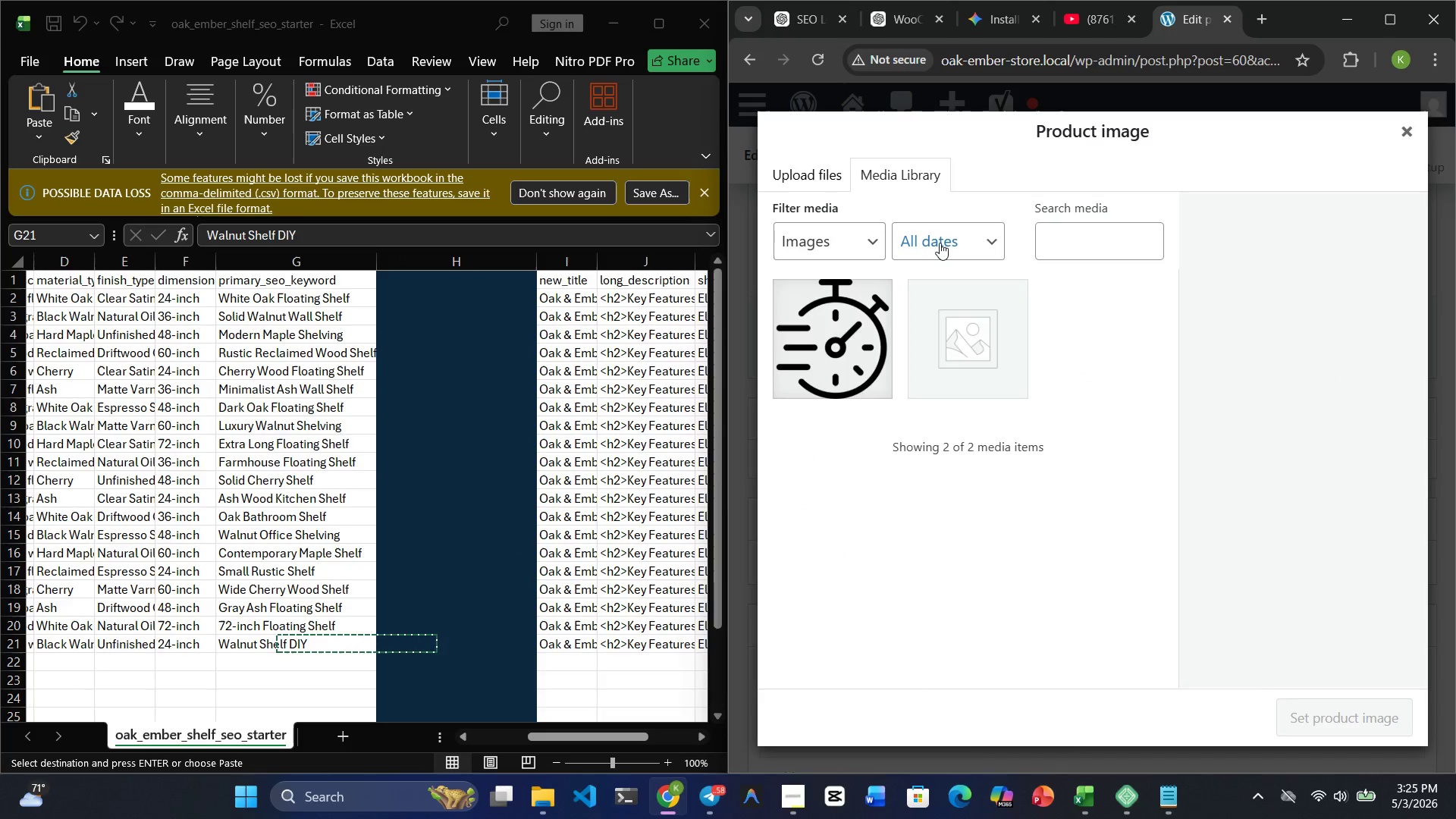 
left_click([962, 340])
 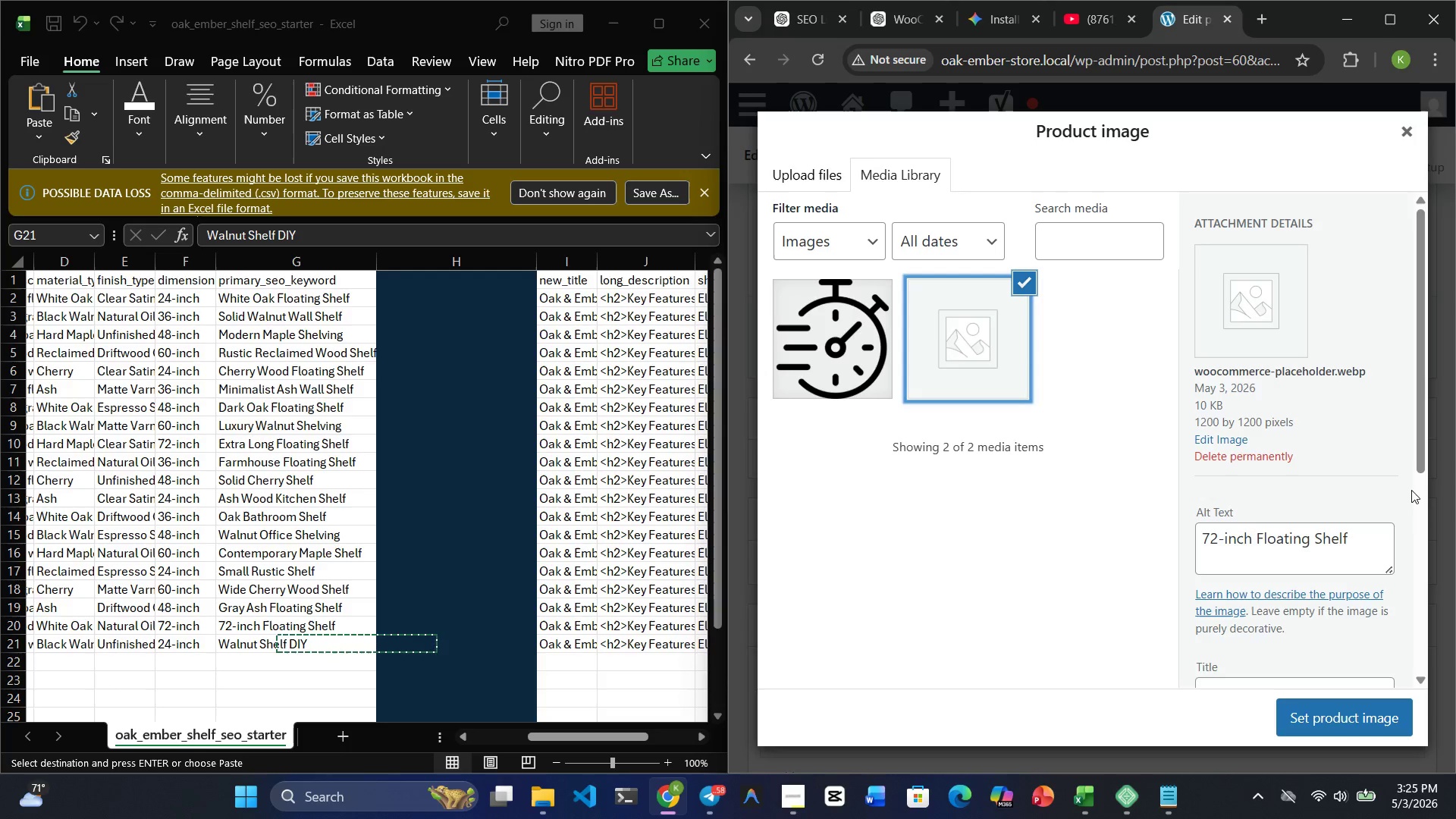 
wait(8.67)
 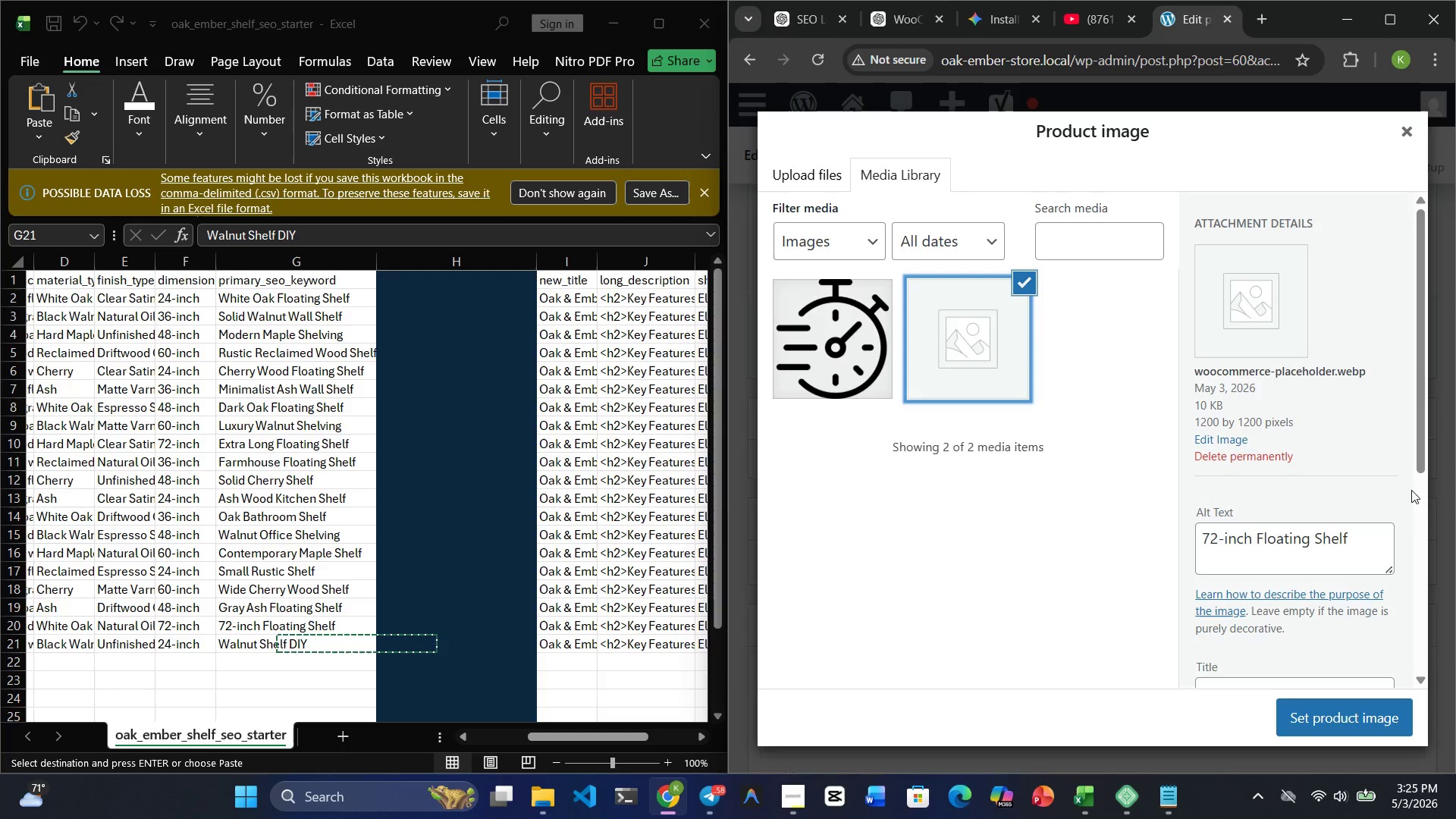 
double_click([1271, 438])
 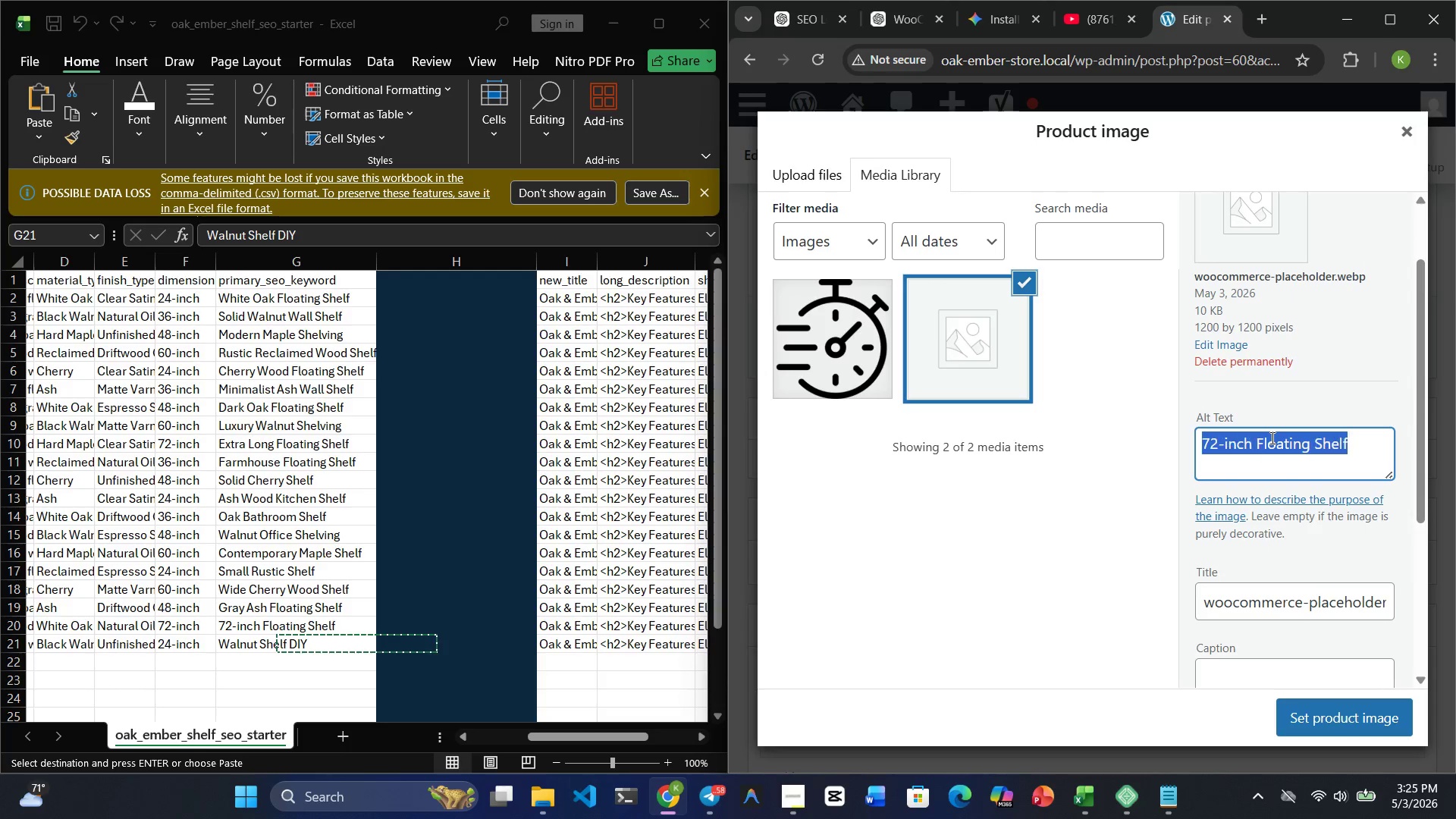 
triple_click([1271, 438])
 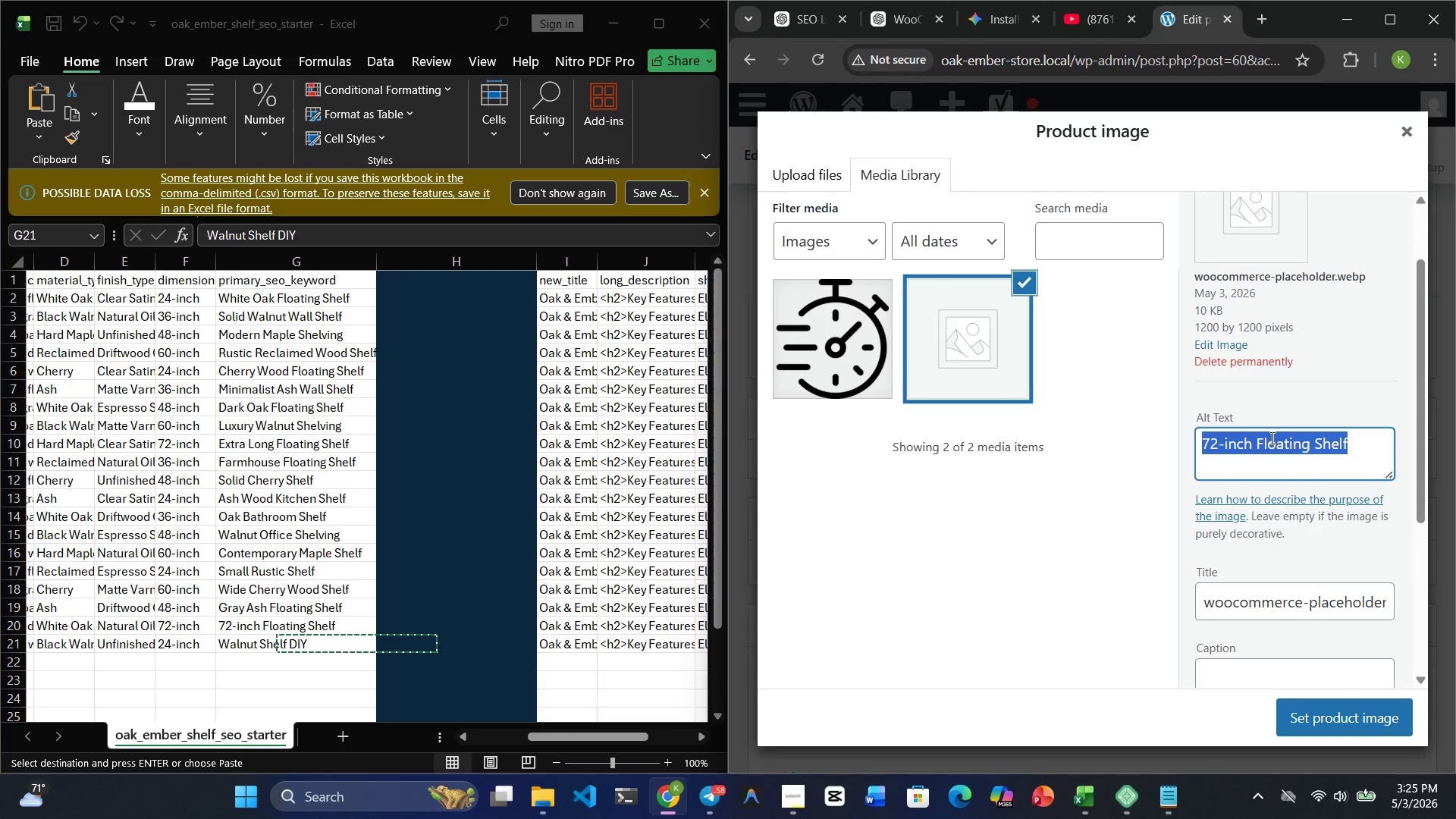 
key(Control+V)
 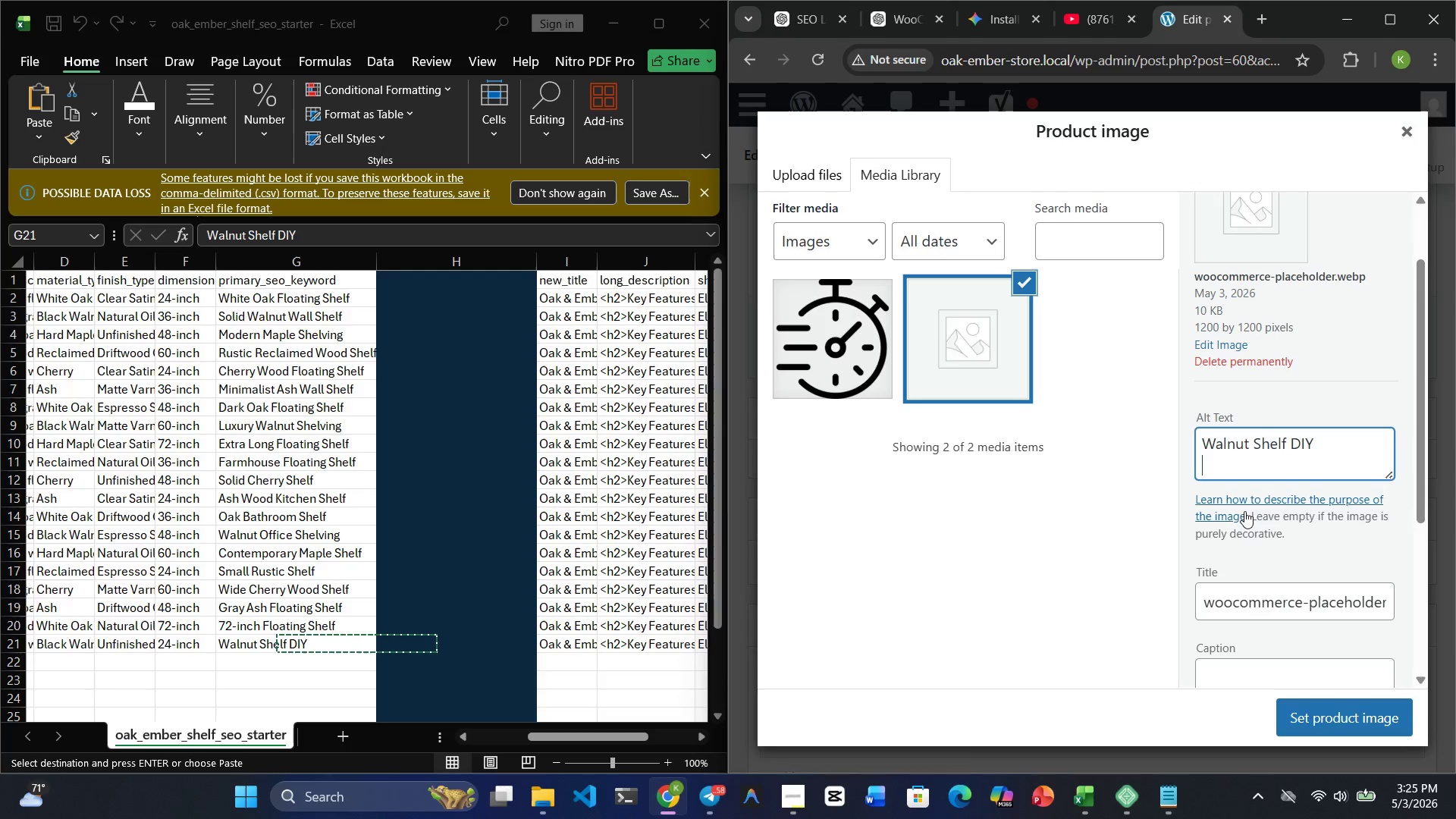 
key(Backspace)
 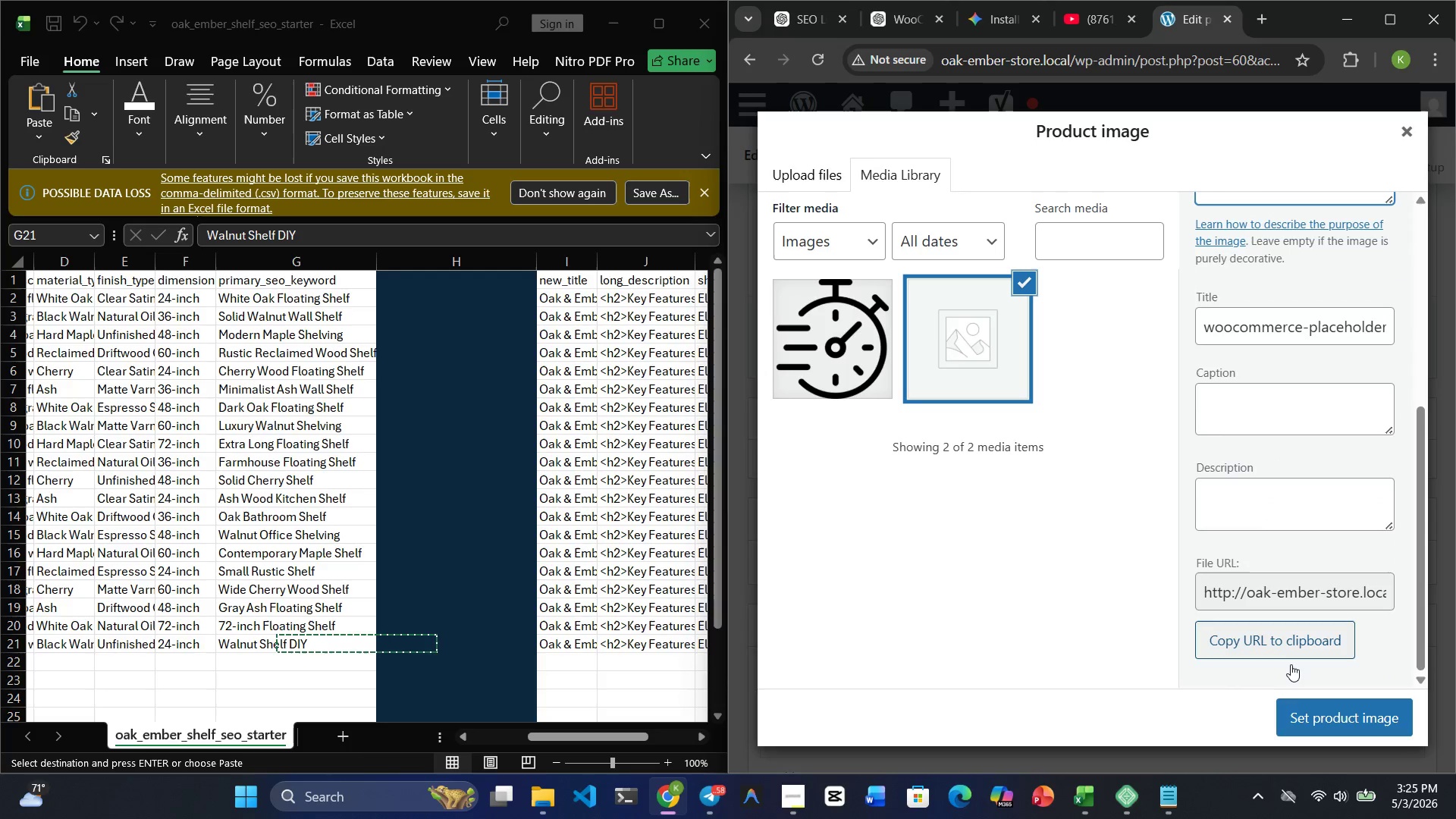 
left_click([1304, 722])
 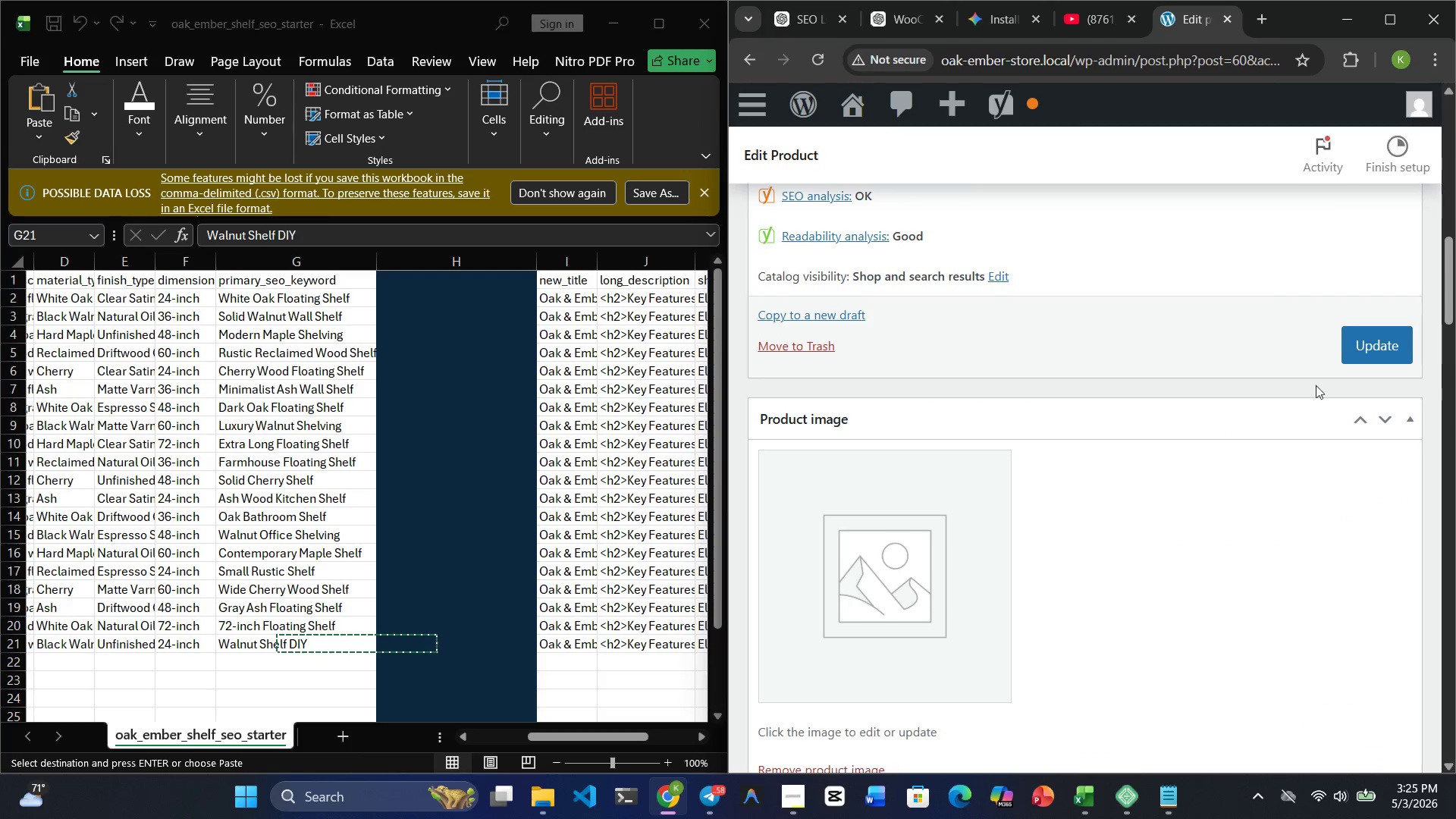 
left_click([1379, 347])
 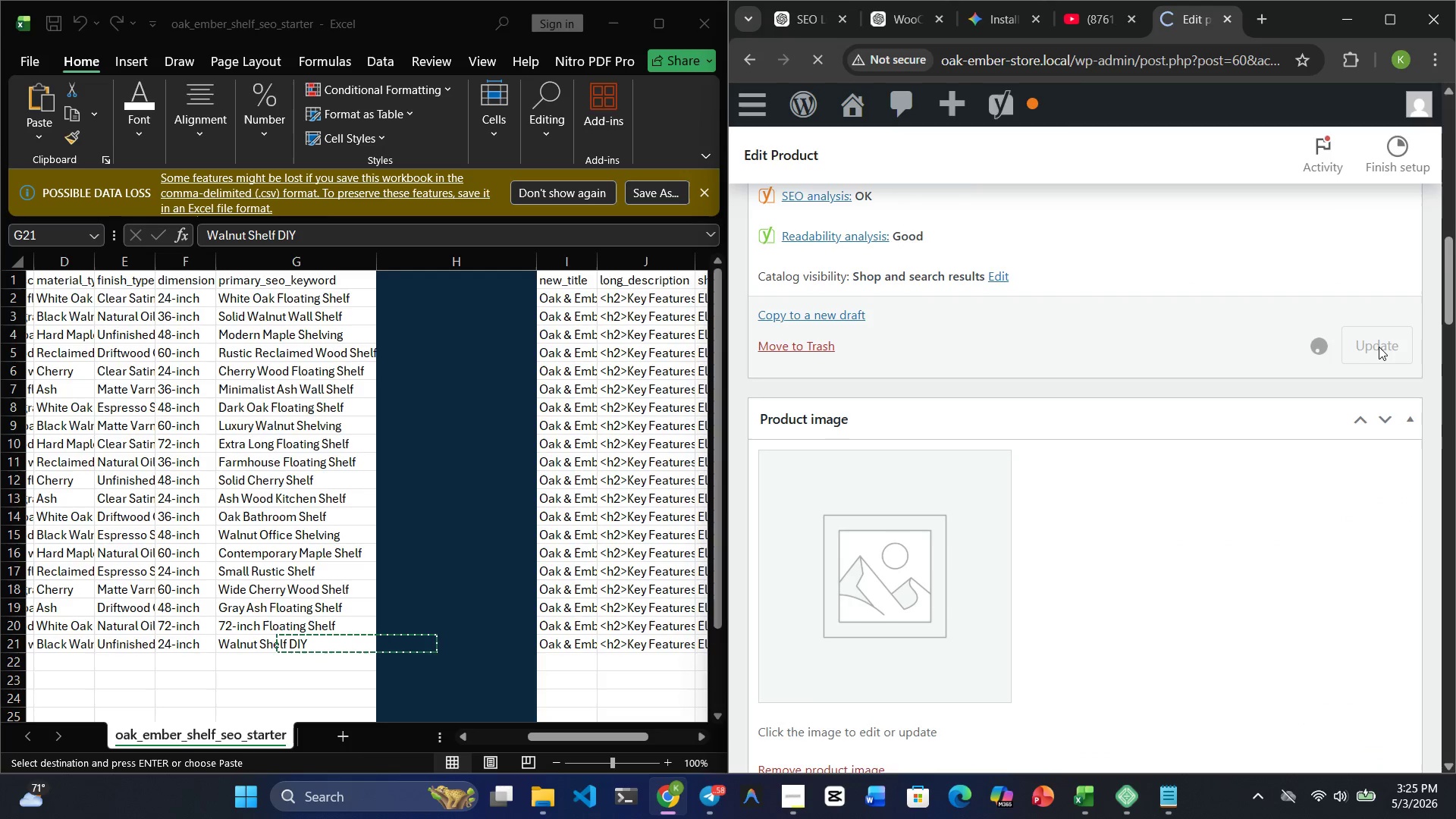 
mouse_move([1078, 413])
 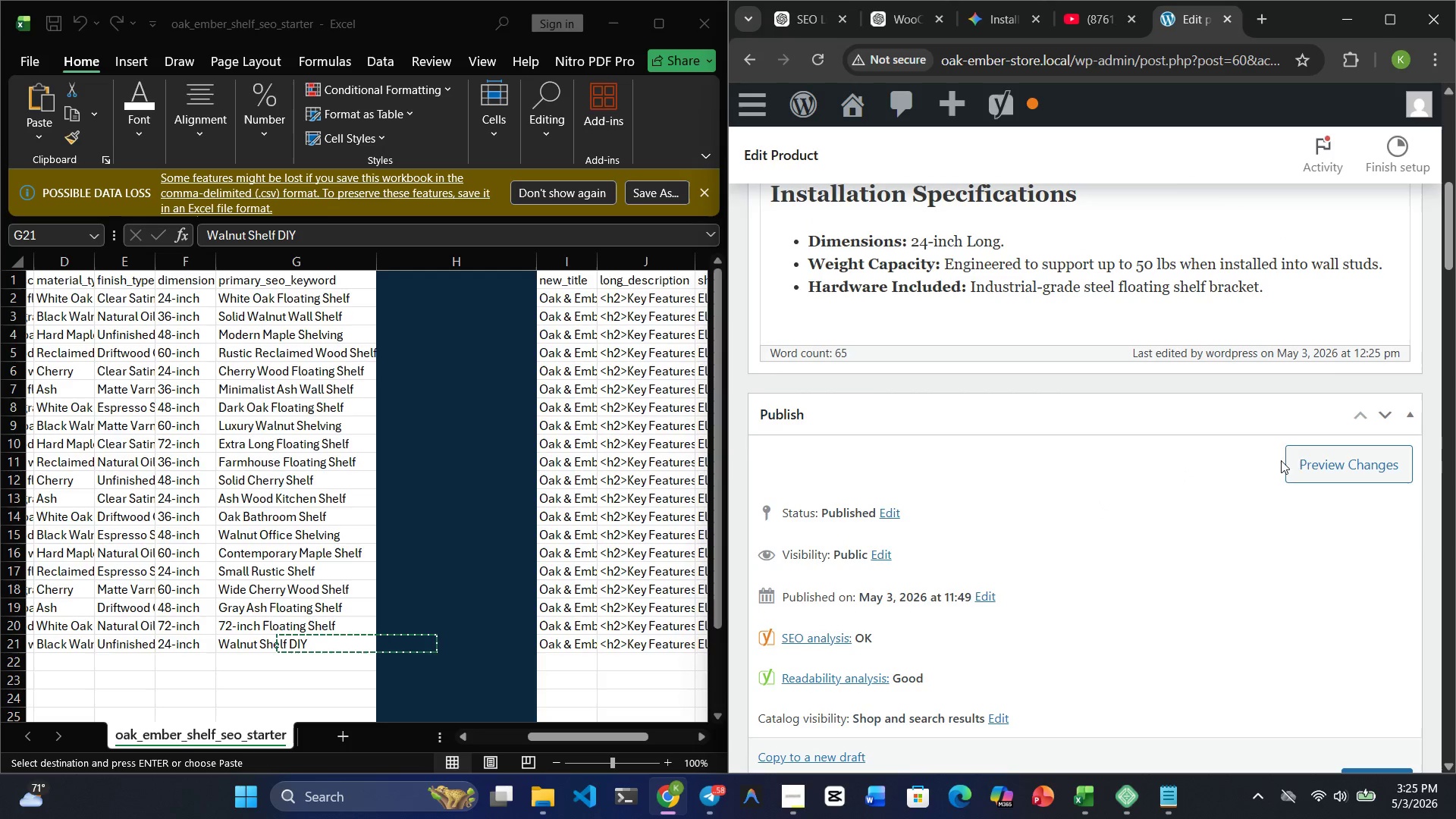 
left_click([1313, 457])
 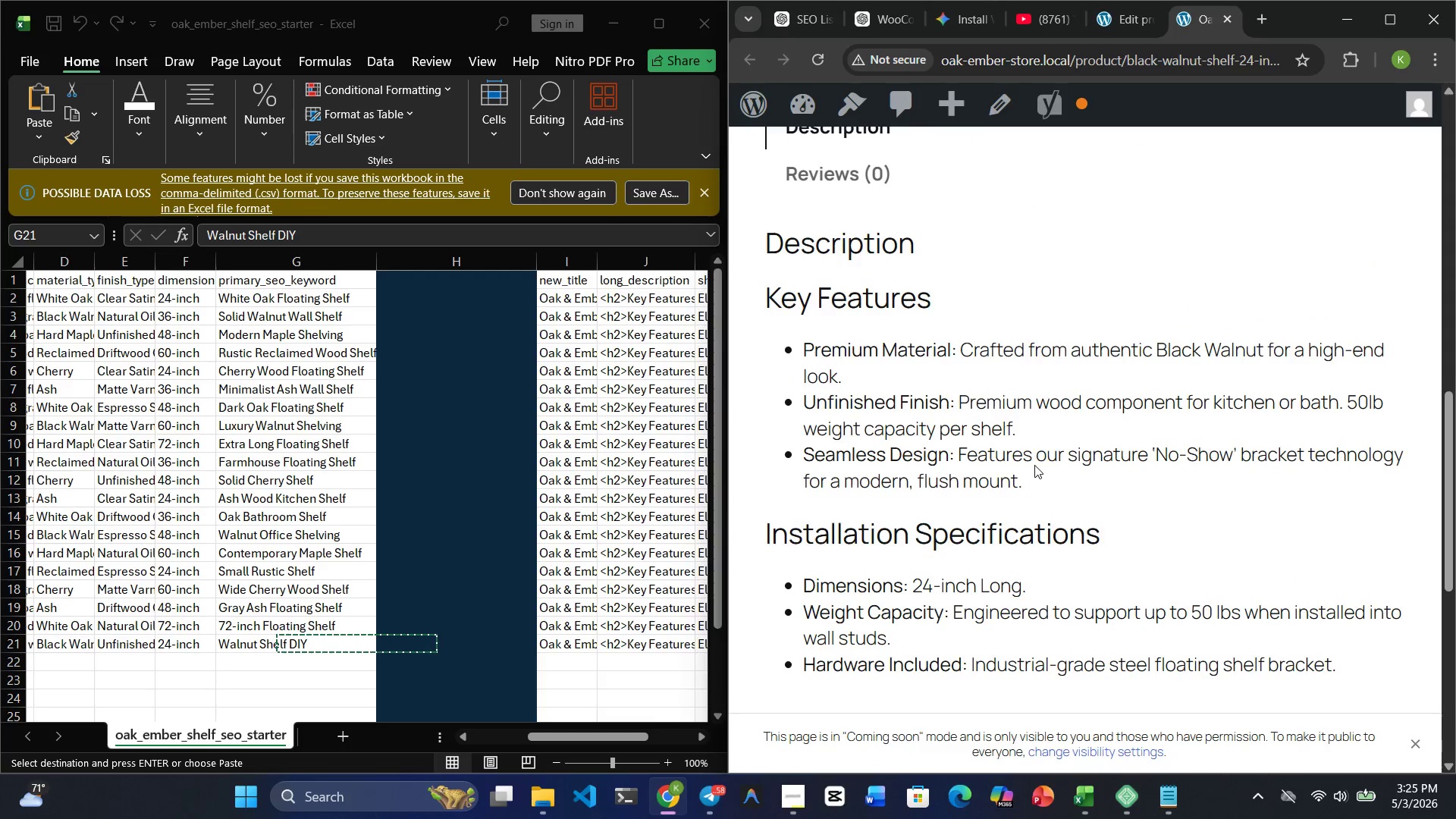 
wait(21.03)
 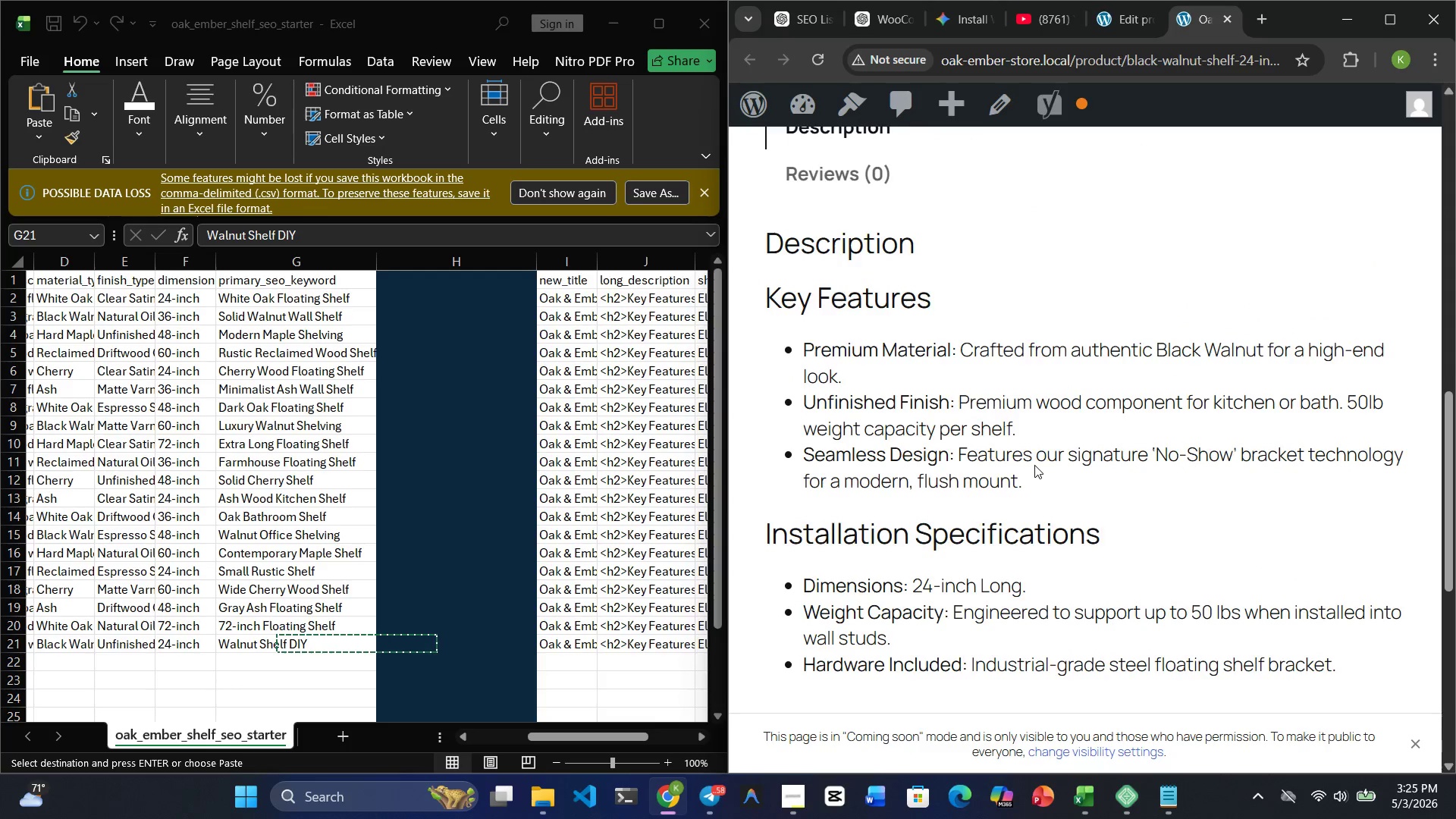 
mouse_move([1056, 370])
 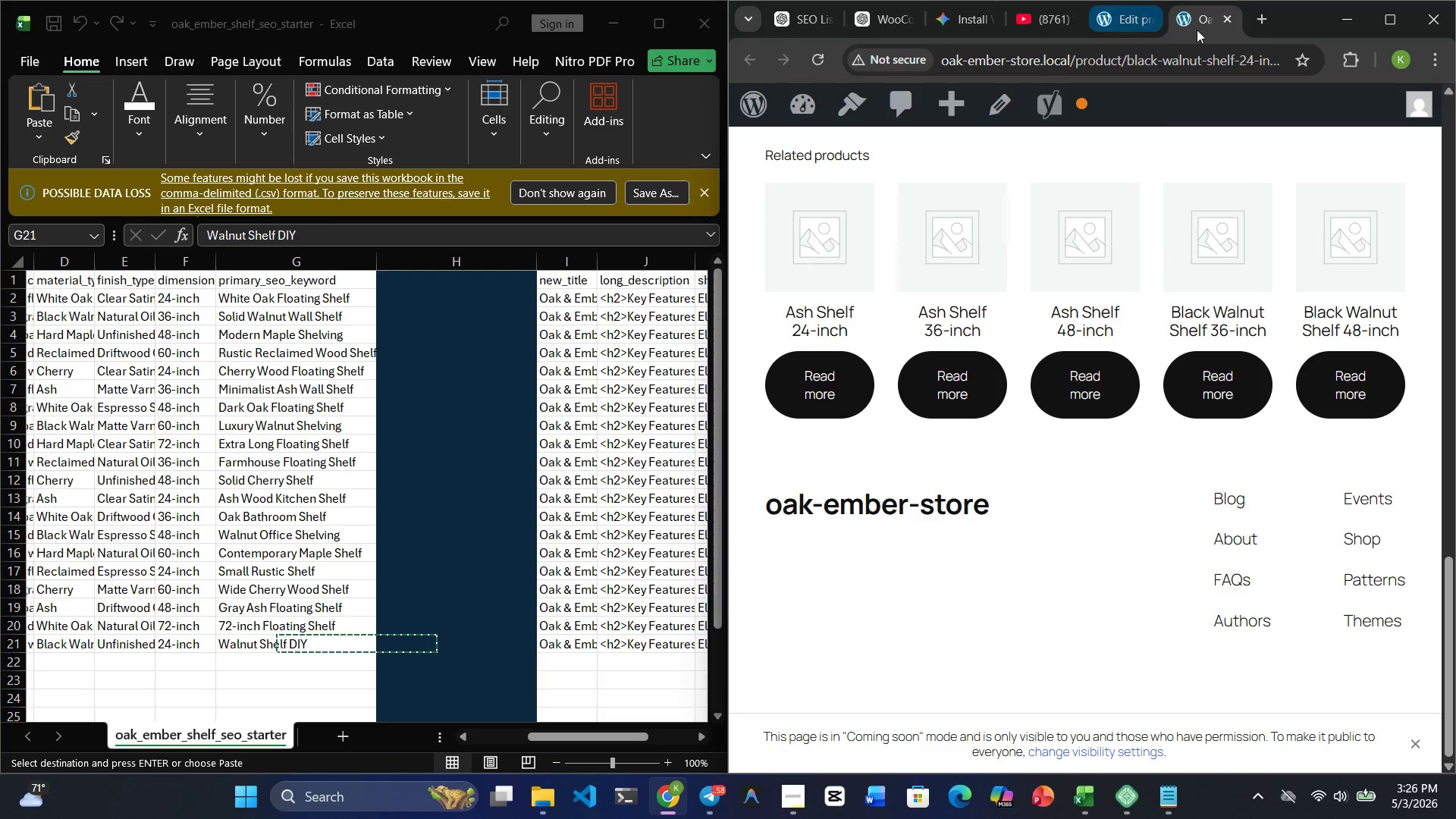 
mouse_move([1217, 42])
 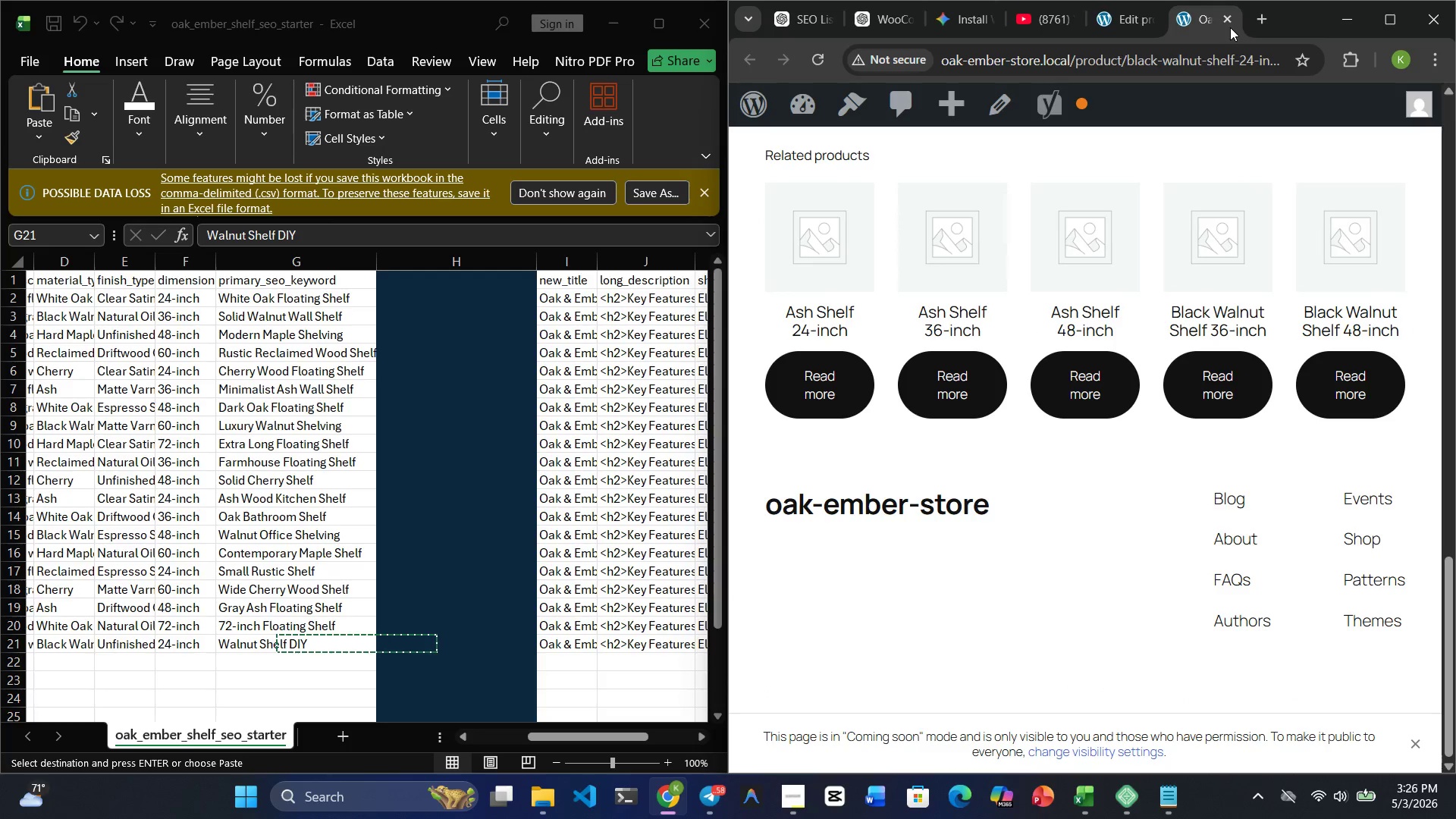 
left_click([1230, 24])
 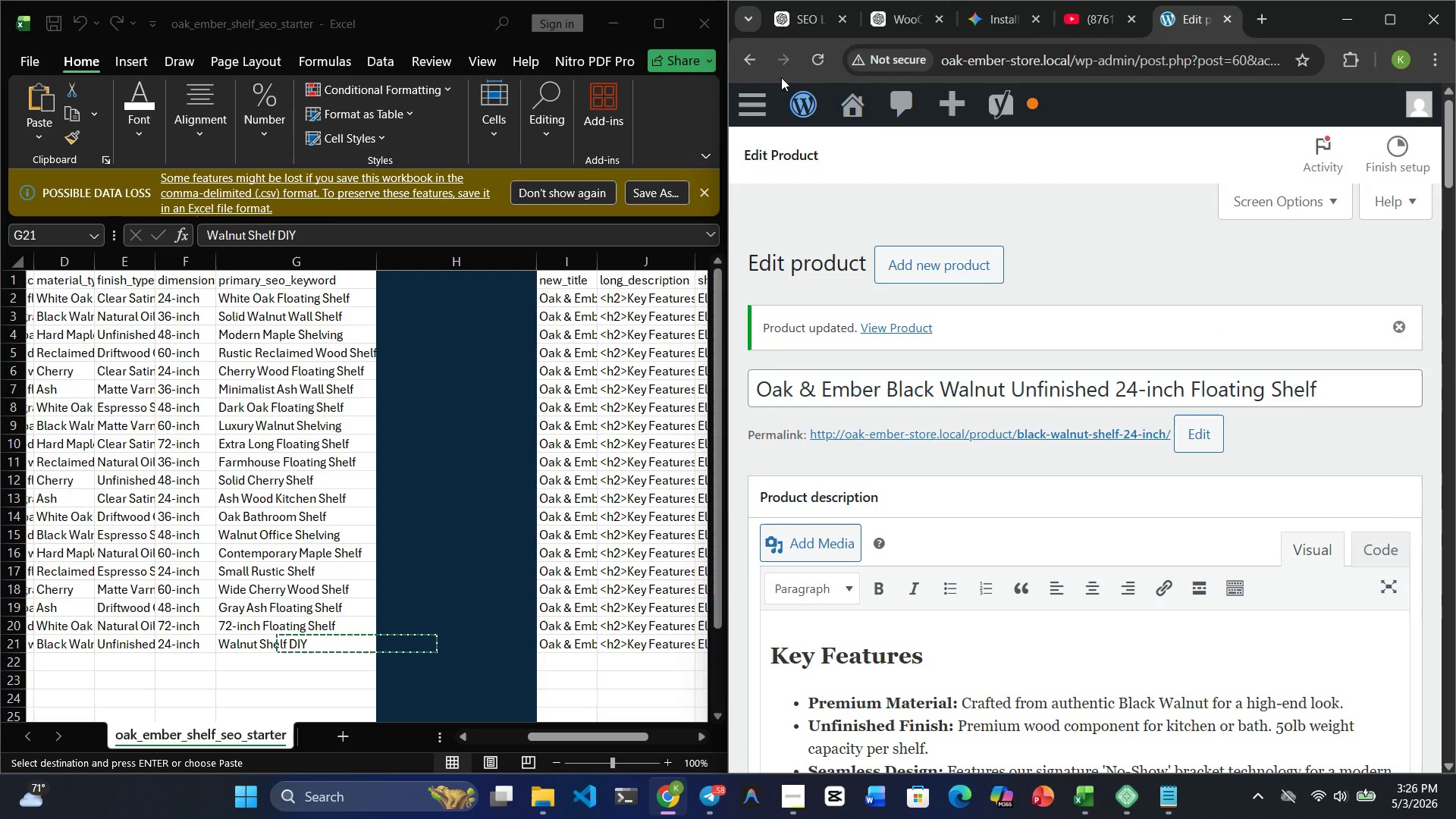 
left_click([747, 58])
 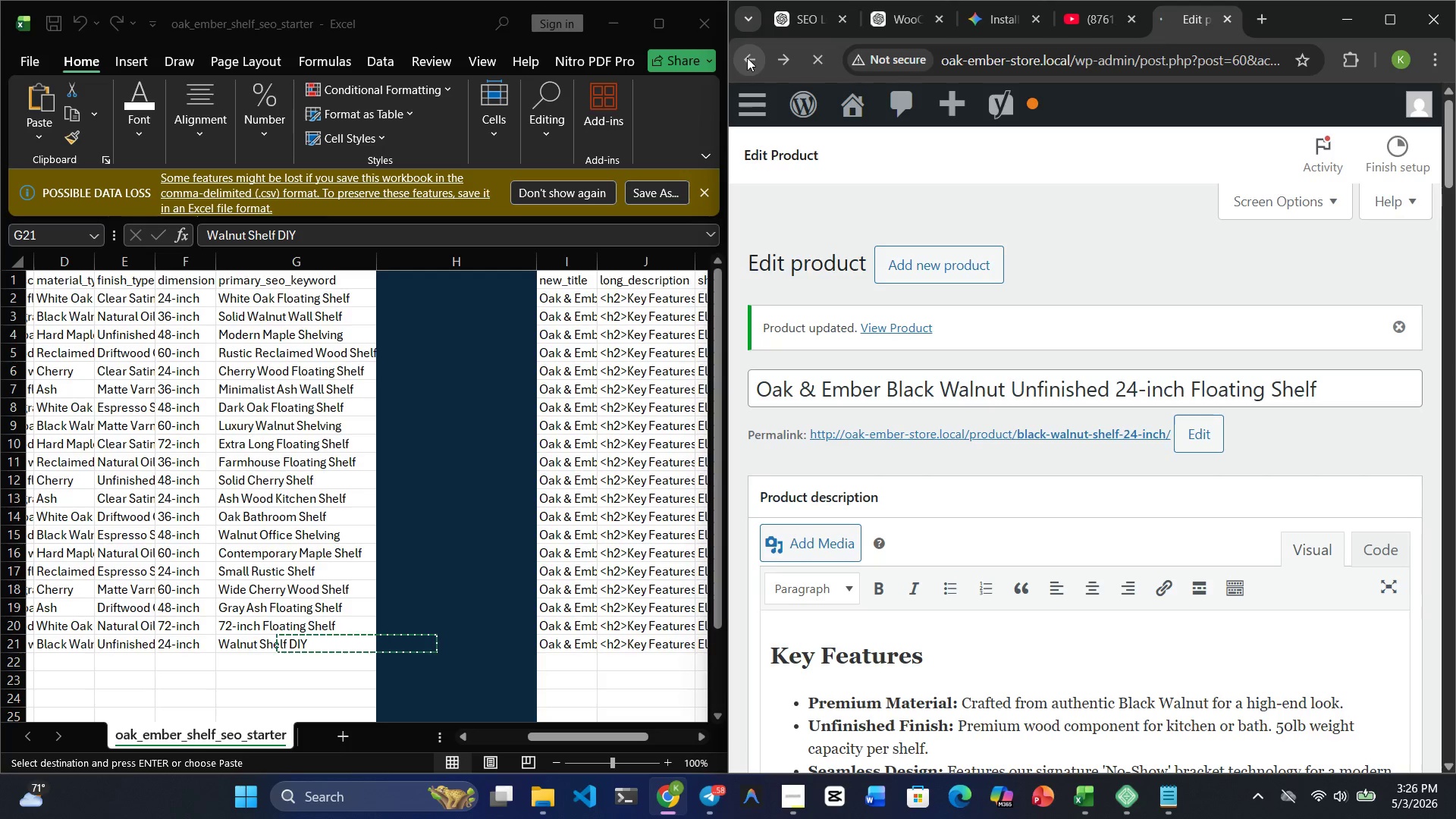 
wait(9.2)
 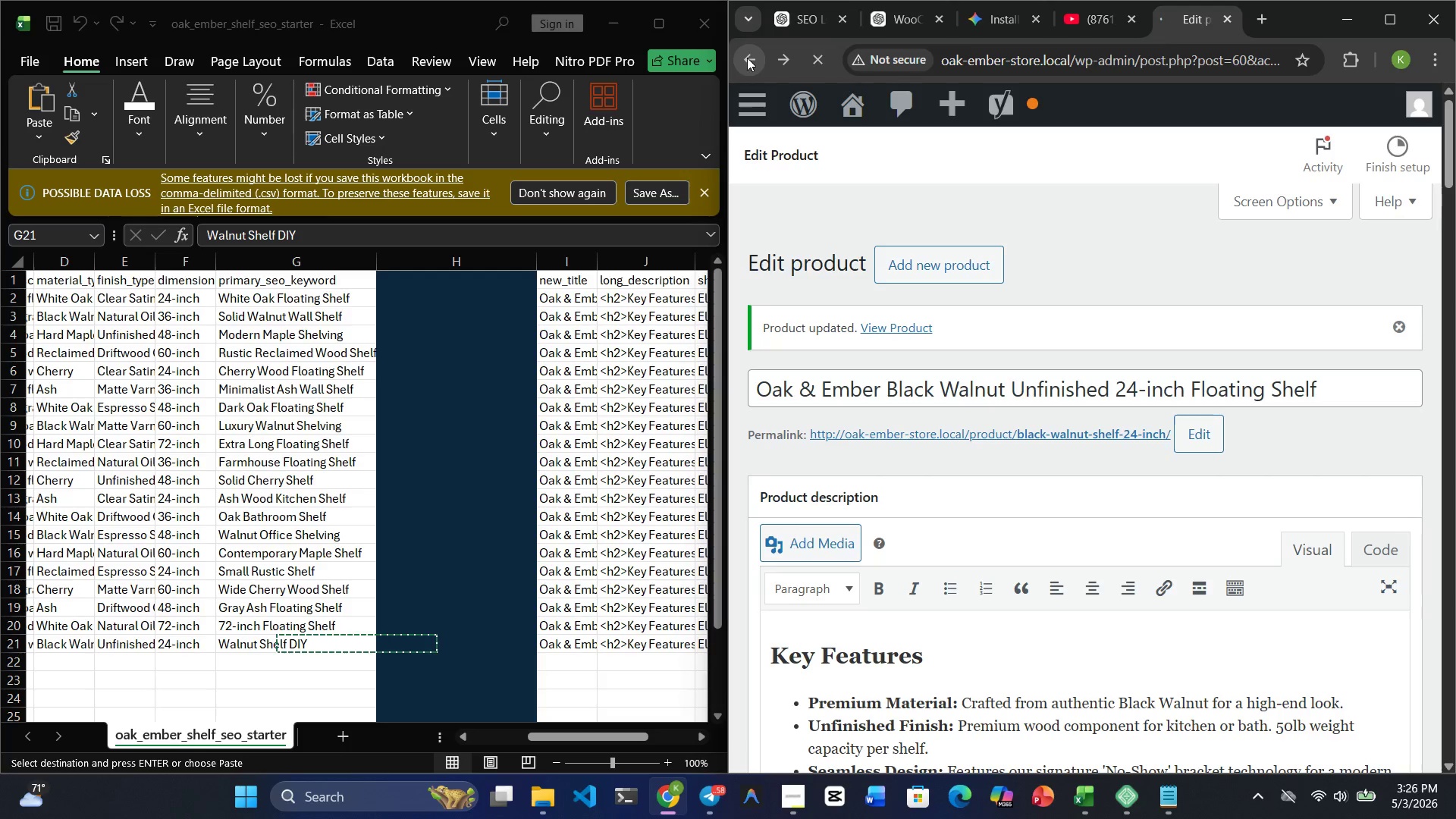 
left_click([749, 61])
 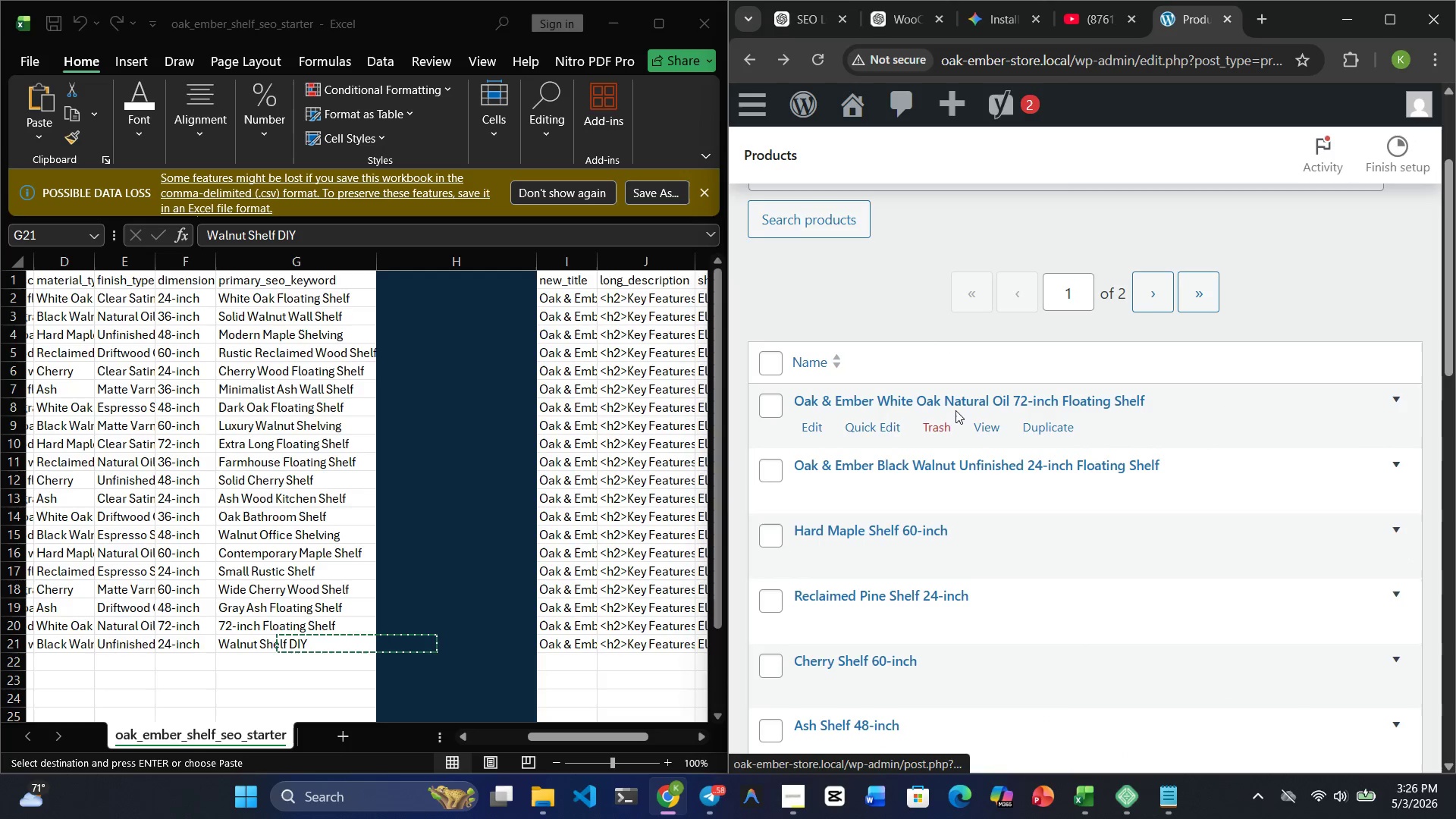 
wait(6.89)
 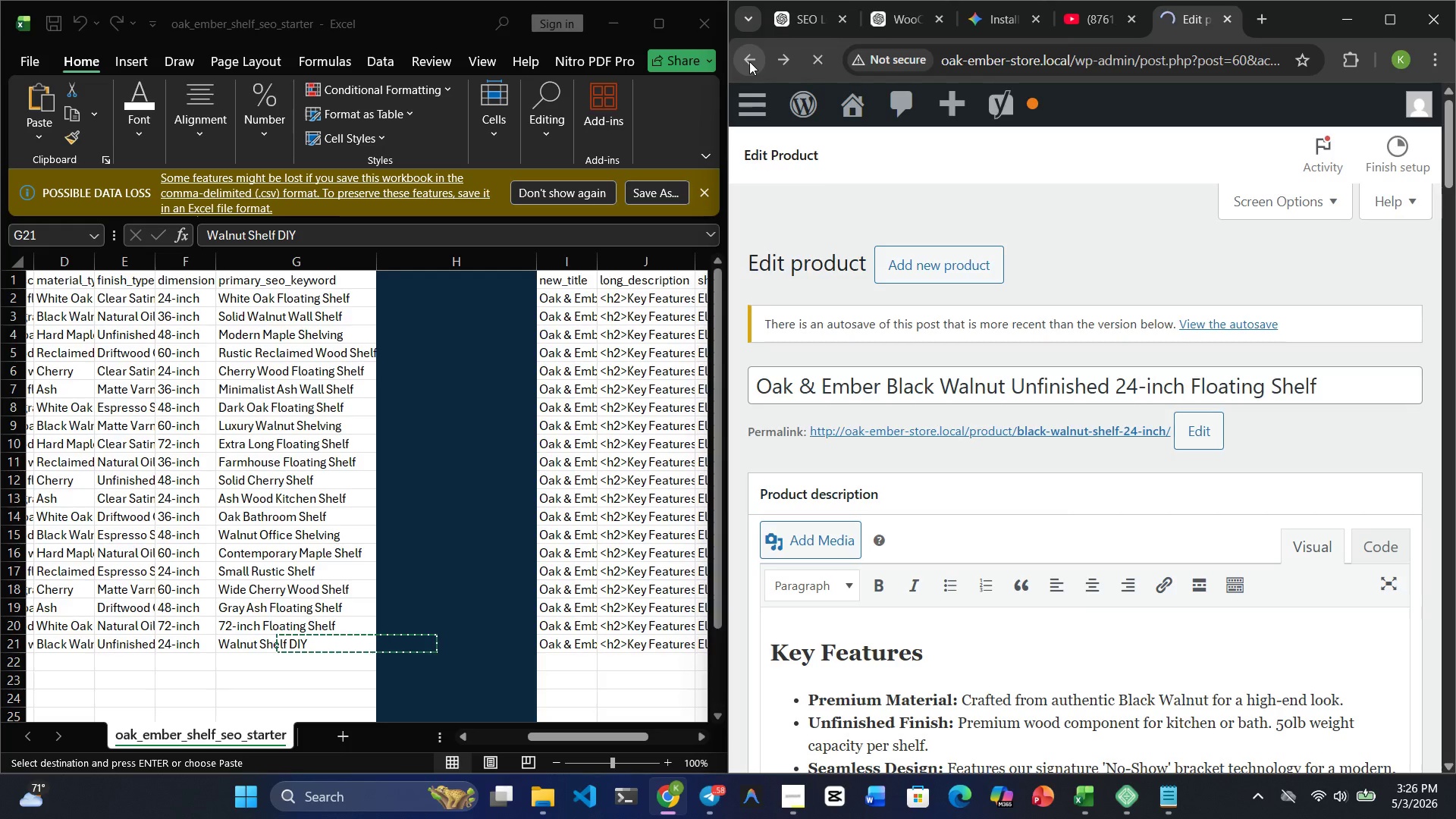 
mouse_move([996, 632])
 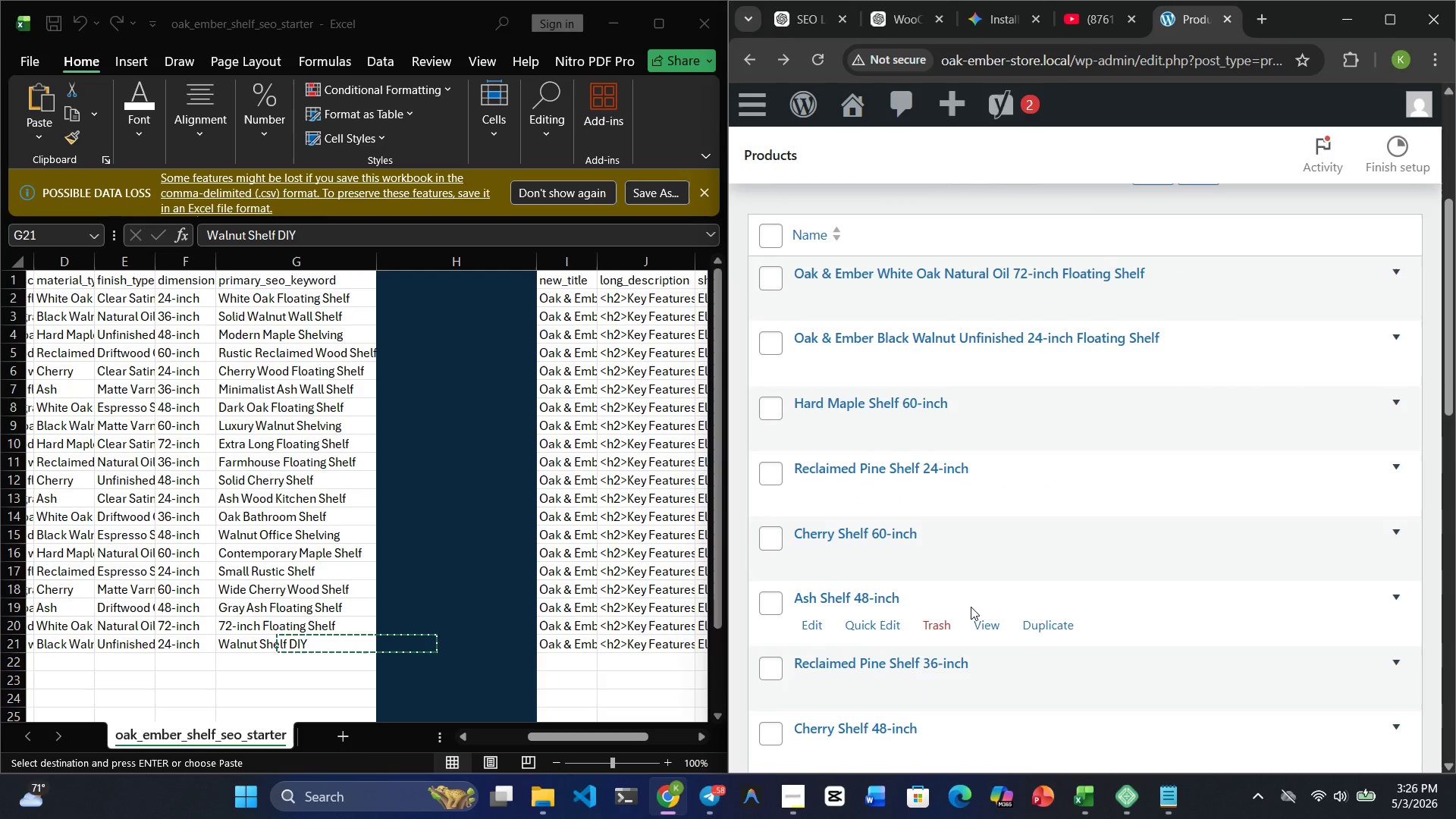 
wait(8.11)
 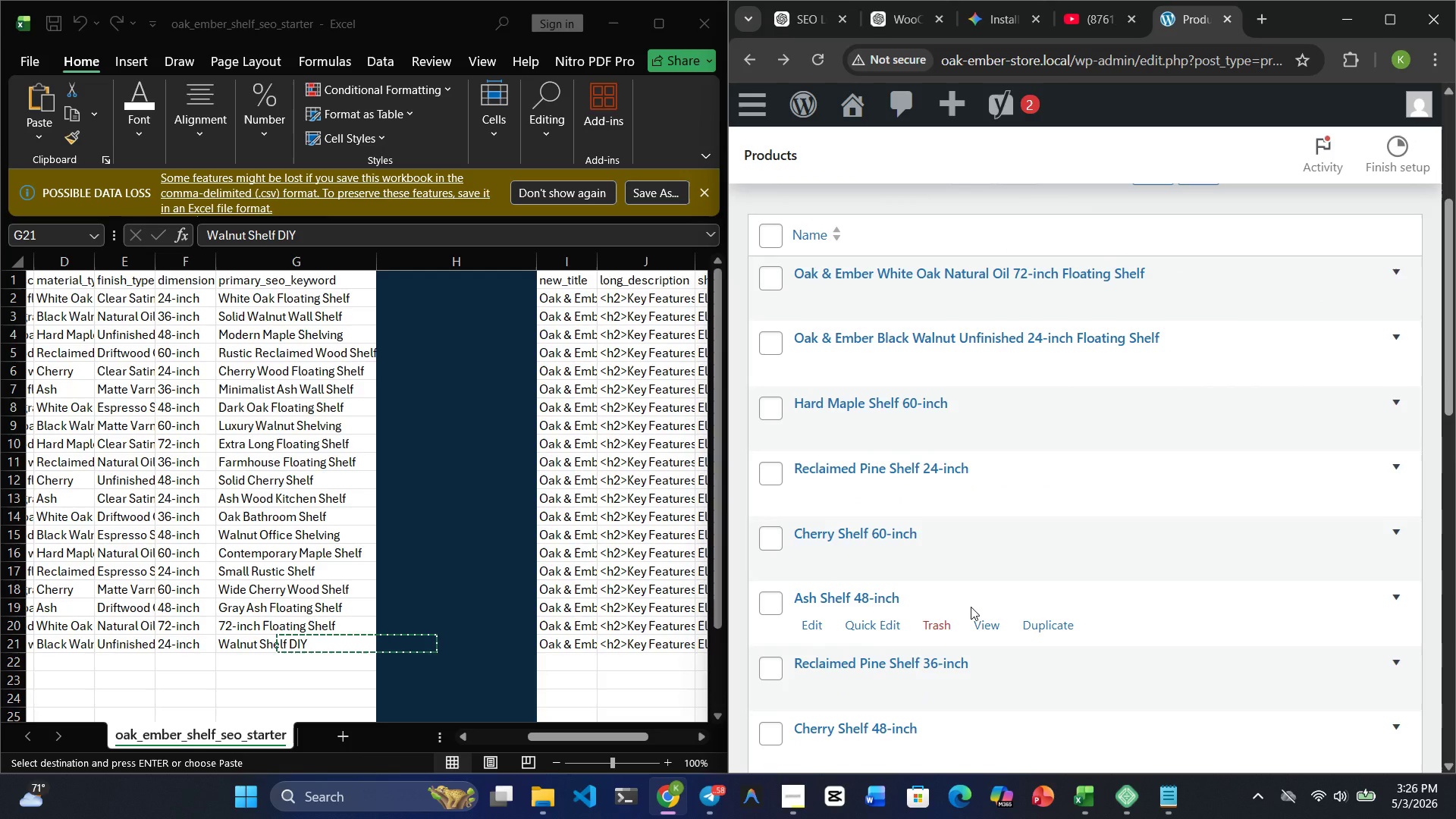 
mouse_move([836, 402])
 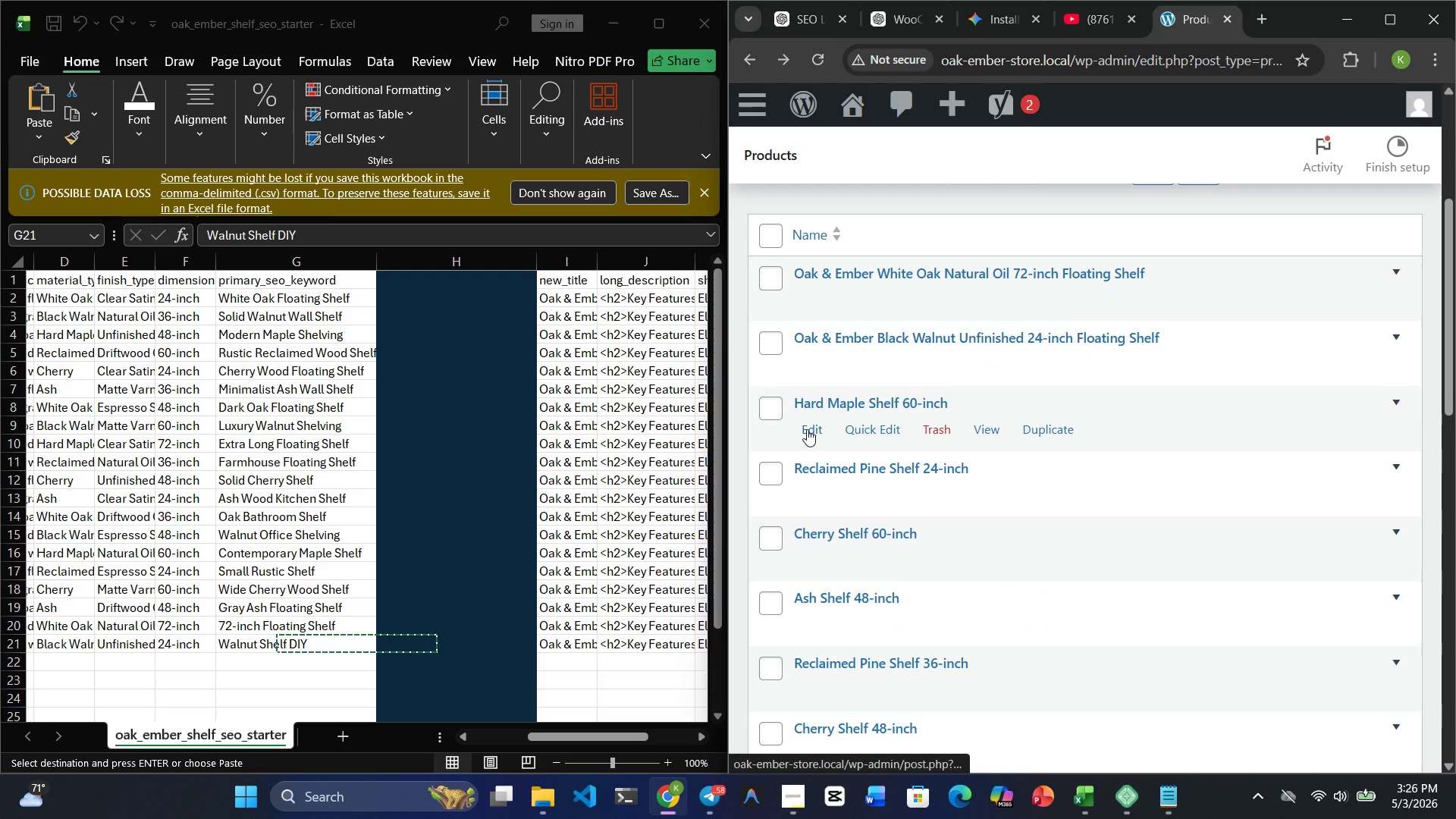 
left_click([807, 429])
 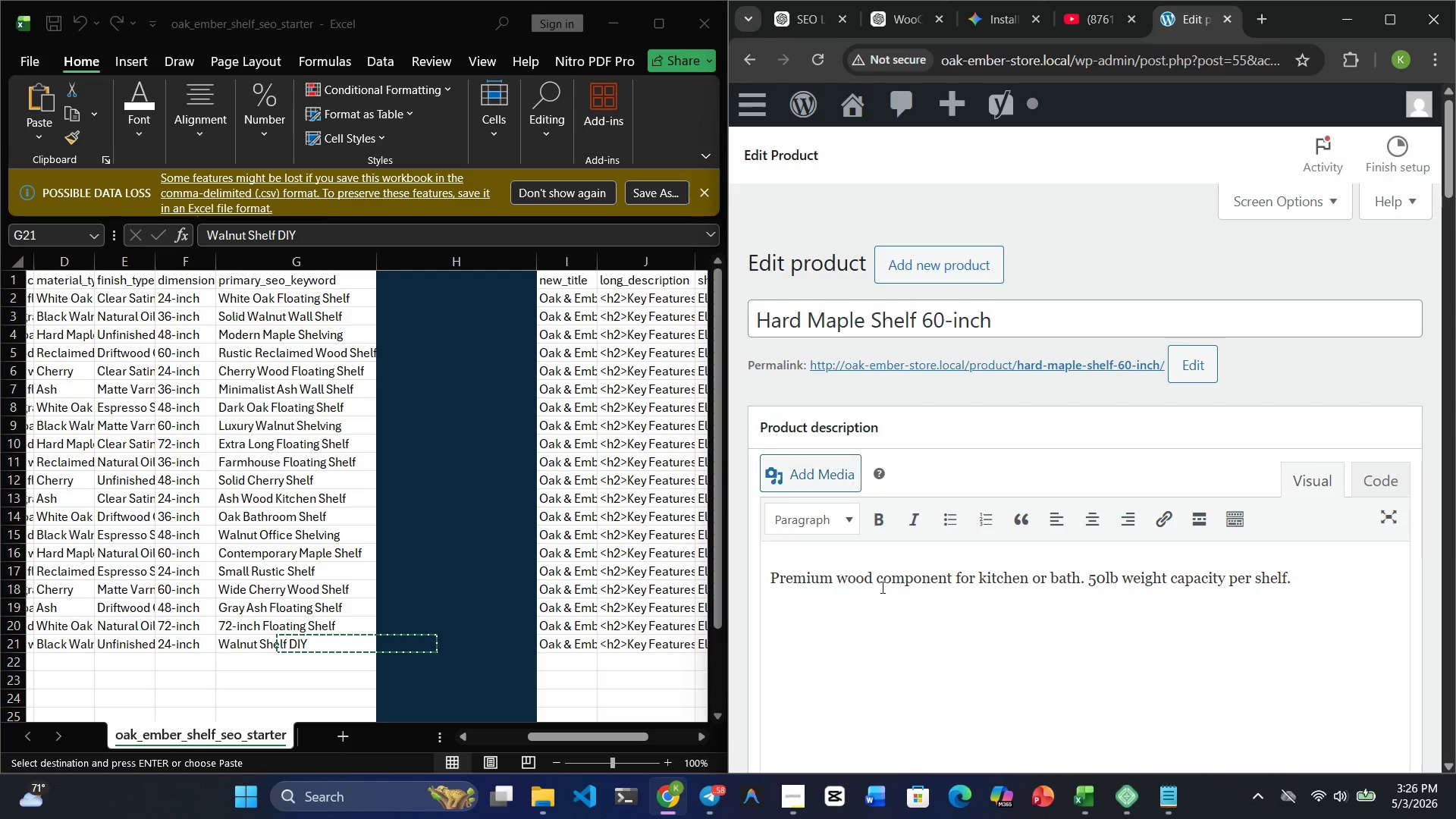 
wait(6.72)
 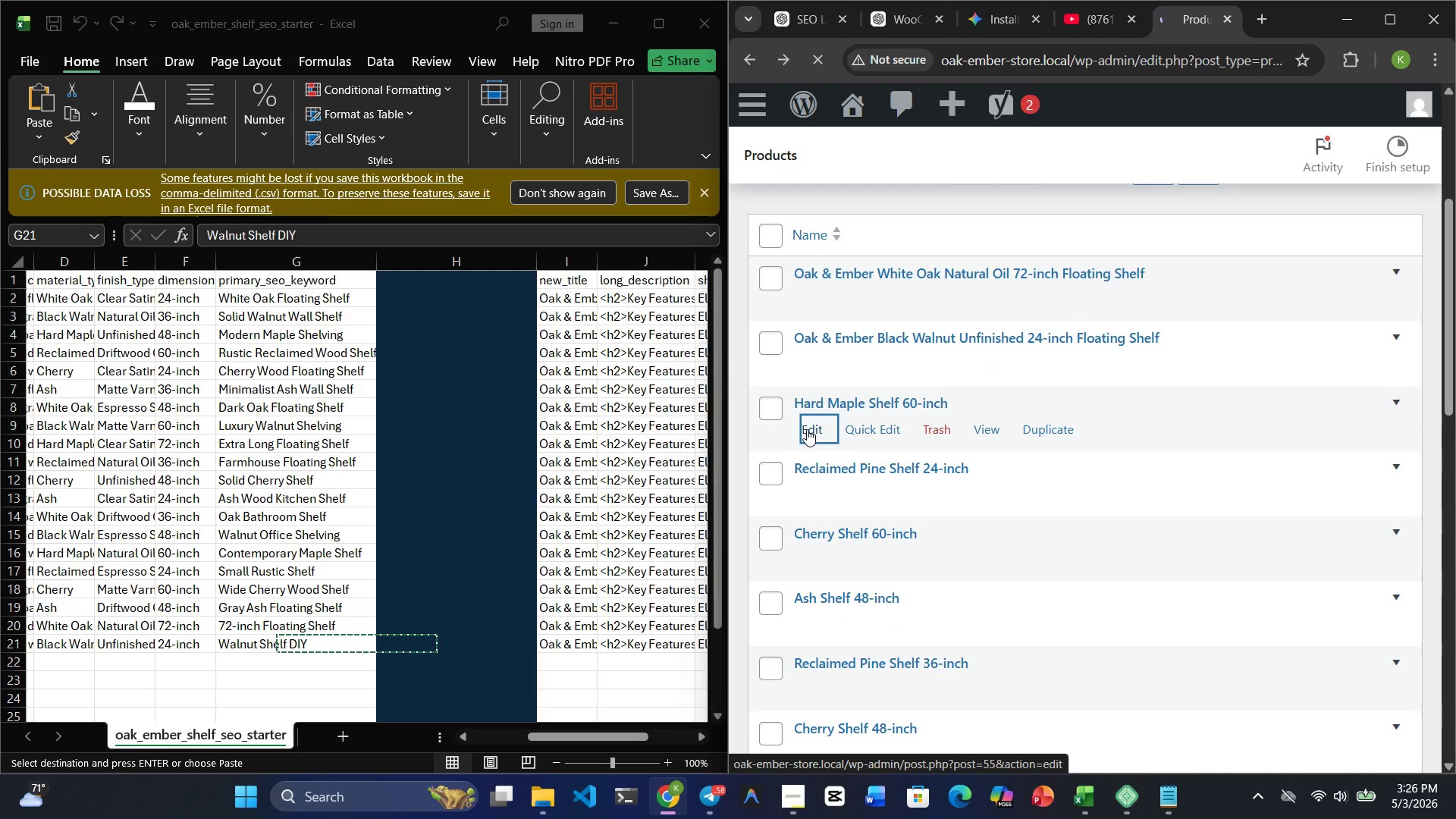 
left_click([796, 799])